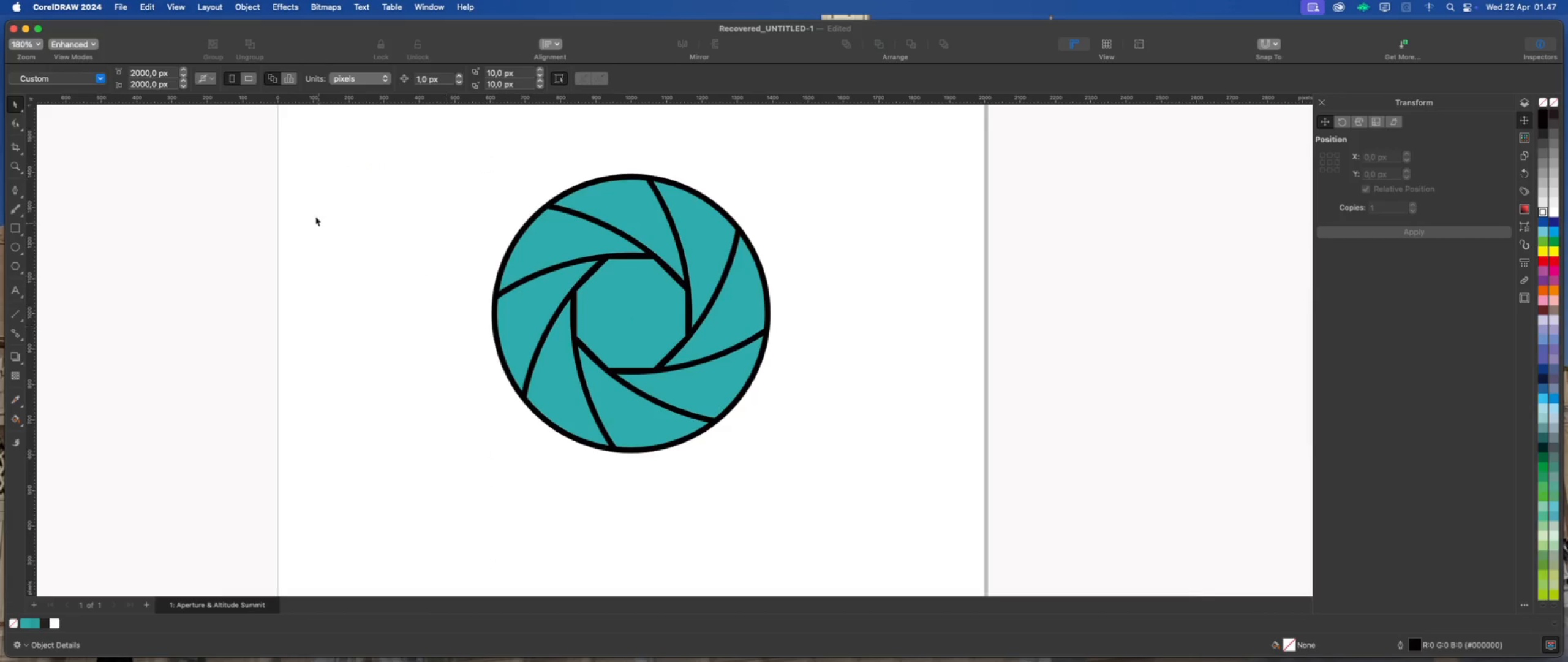 
scroll: coordinate [464, 245], scroll_direction: down, amount: 3.0
 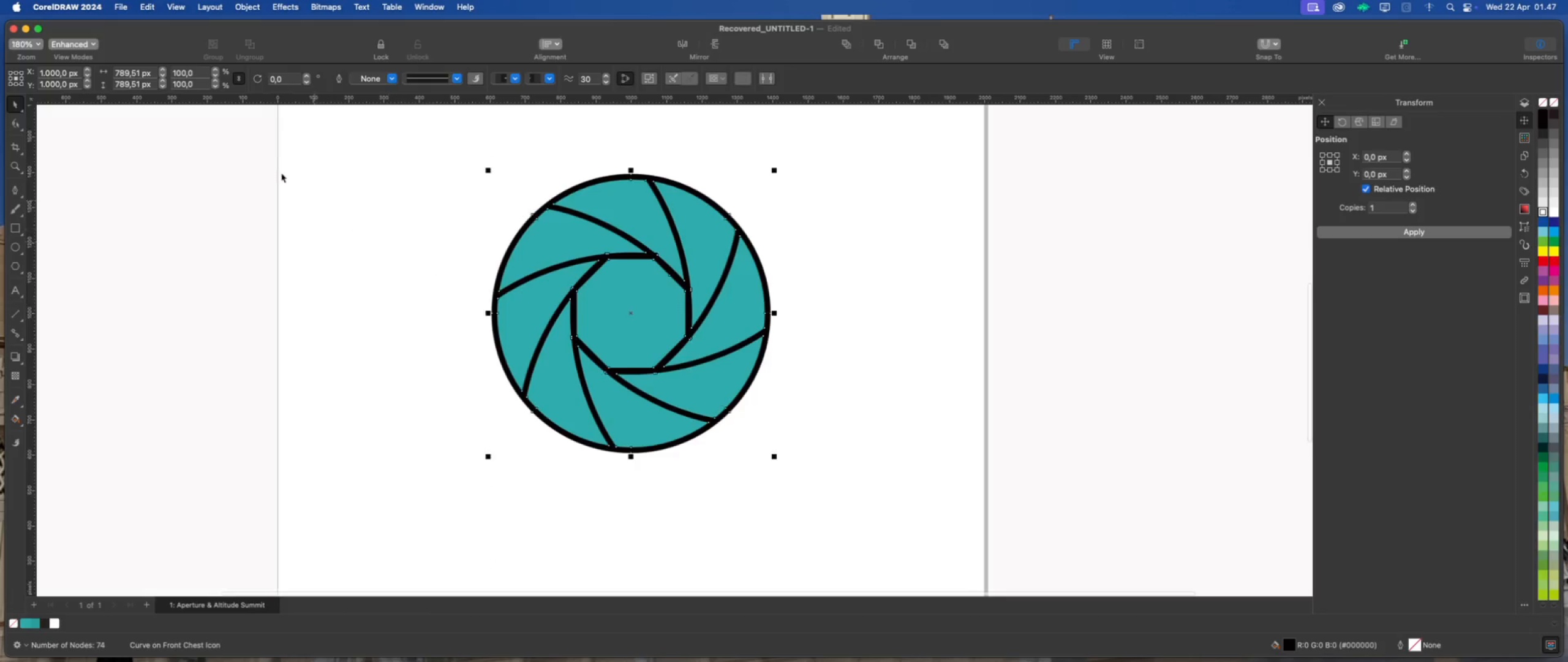 
left_click_drag(start_coordinate=[306, 172], to_coordinate=[516, 372])
 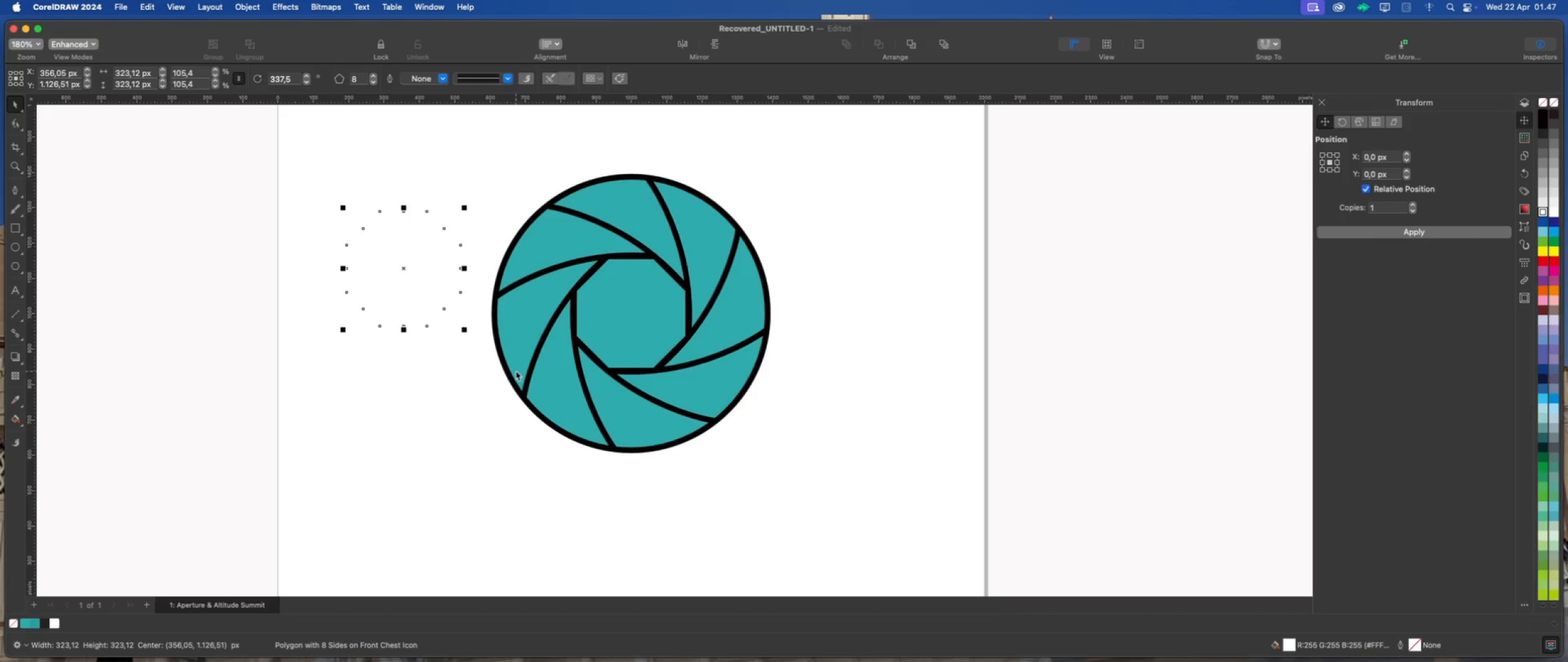 
key(Delete)
 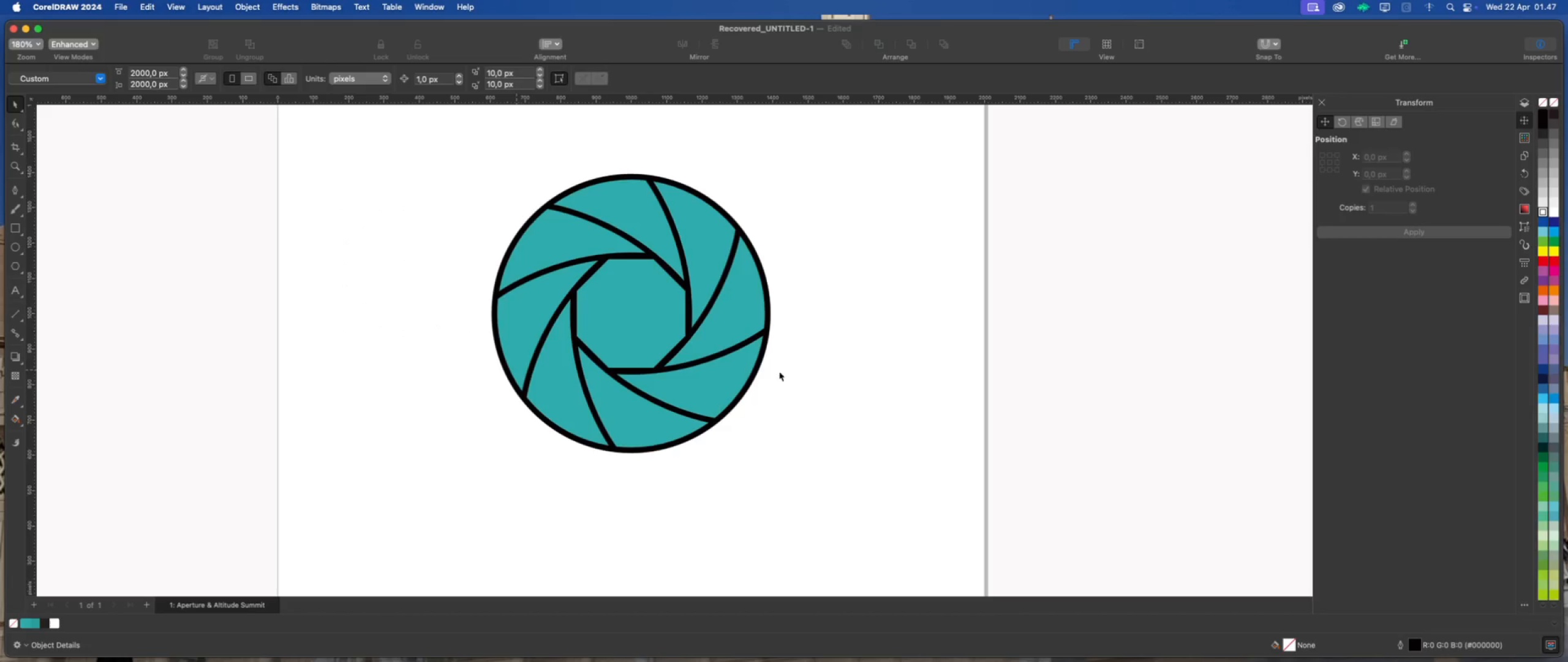 
left_click([865, 370])
 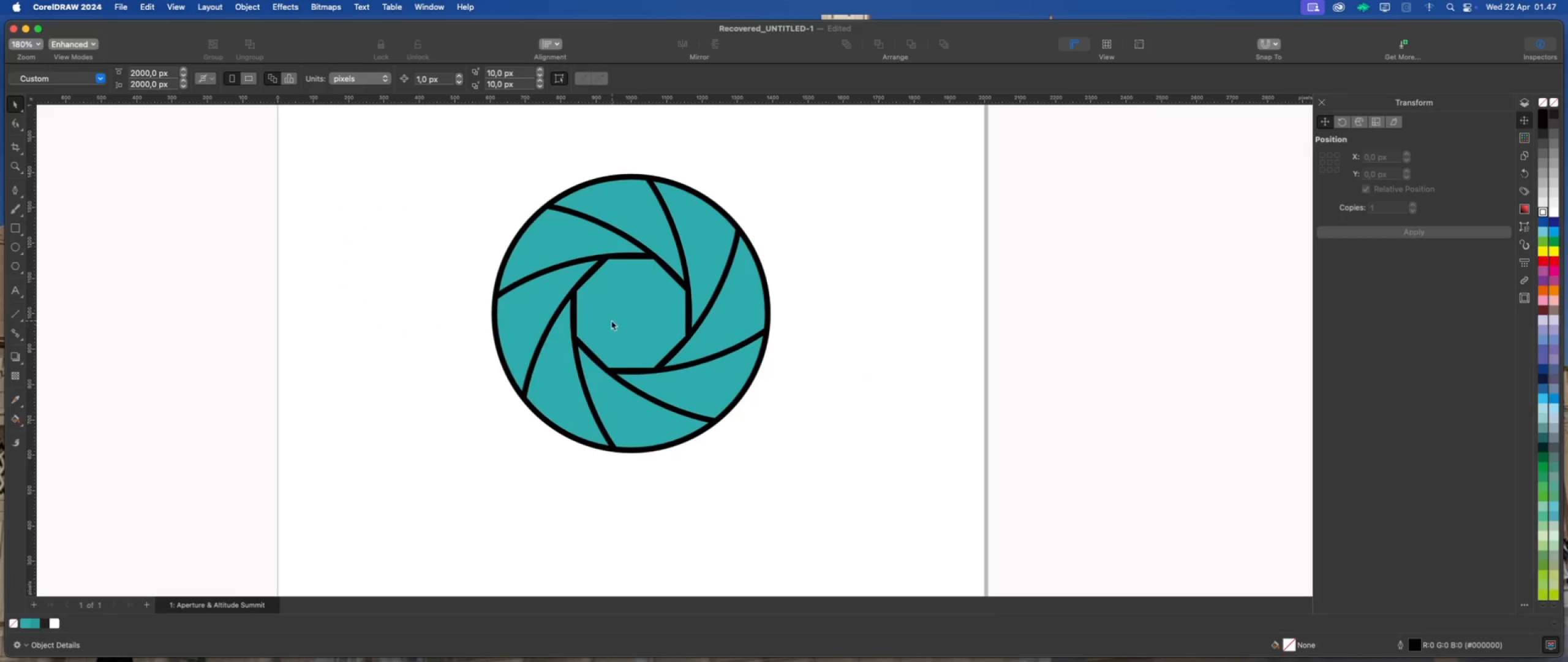 
key(Meta+S)
 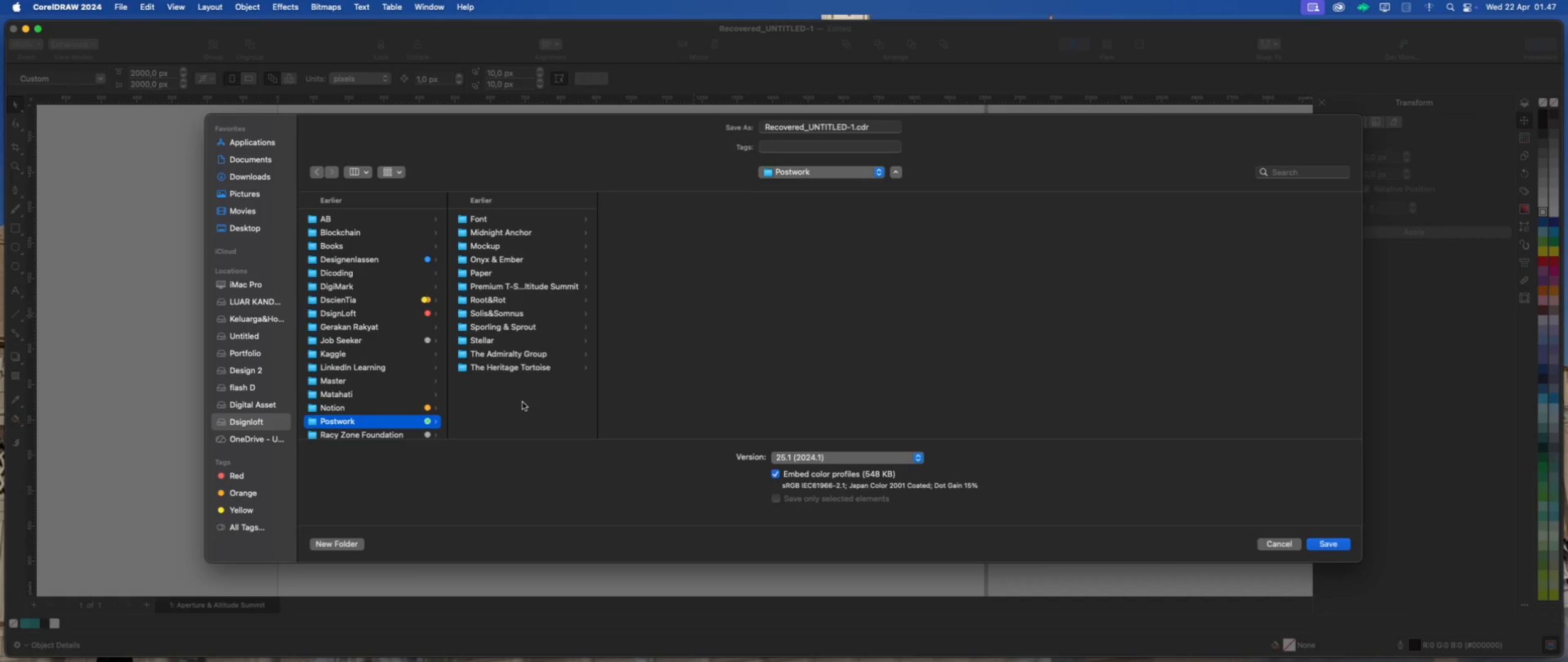 
wait(7.11)
 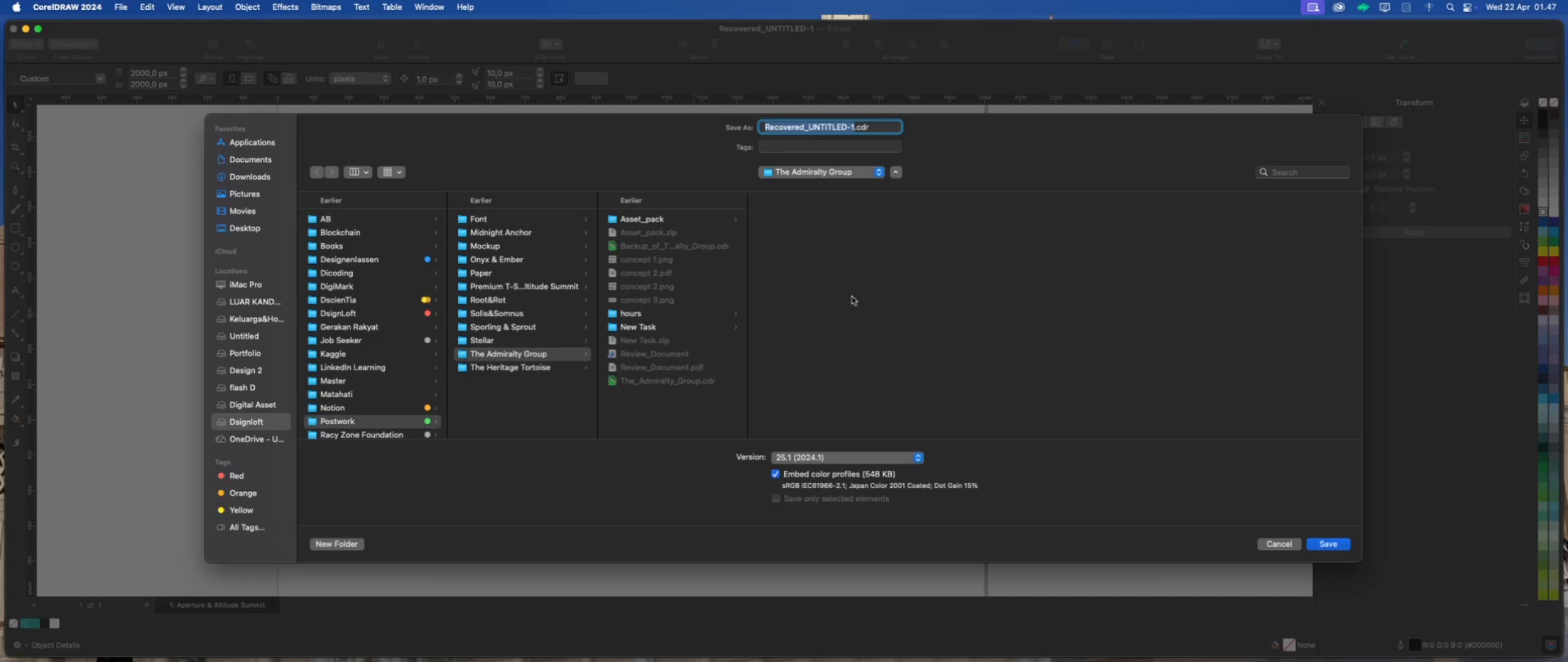 
left_click([534, 287])
 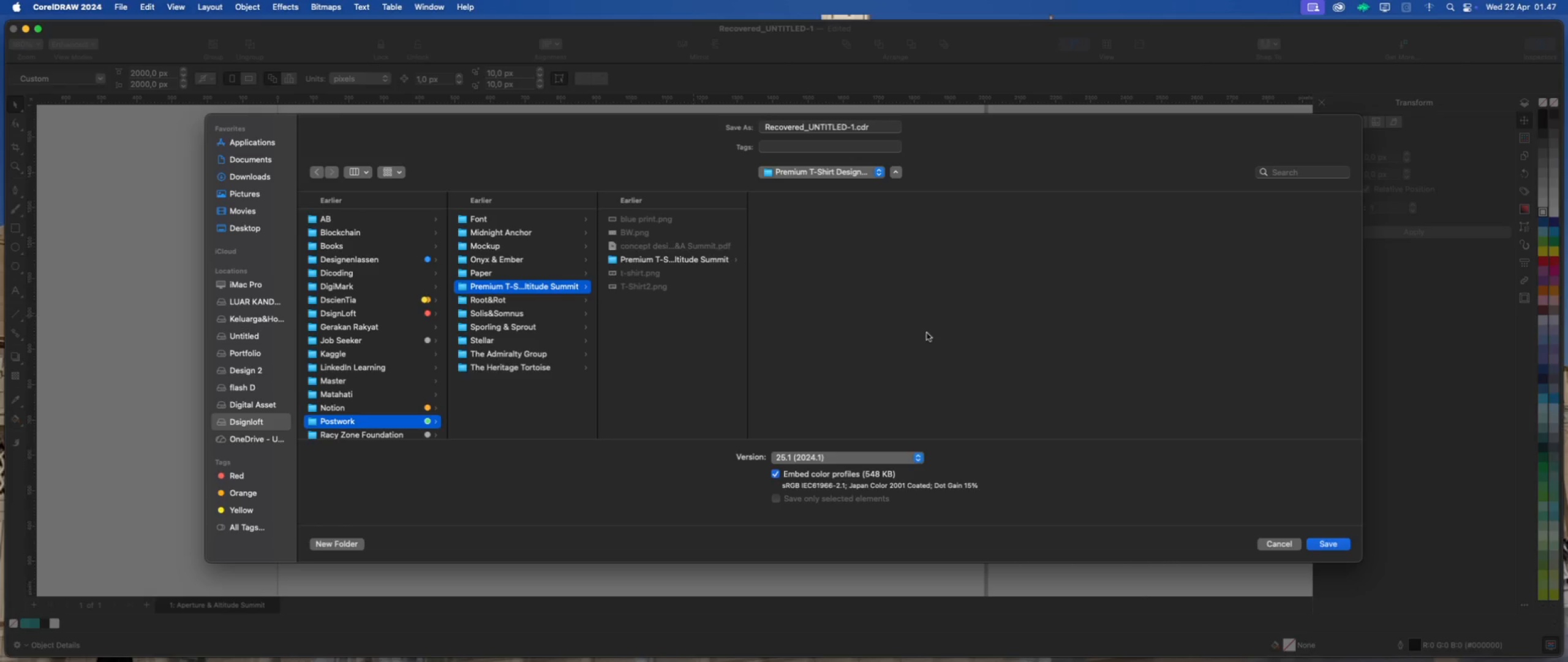 
left_click([848, 131])
 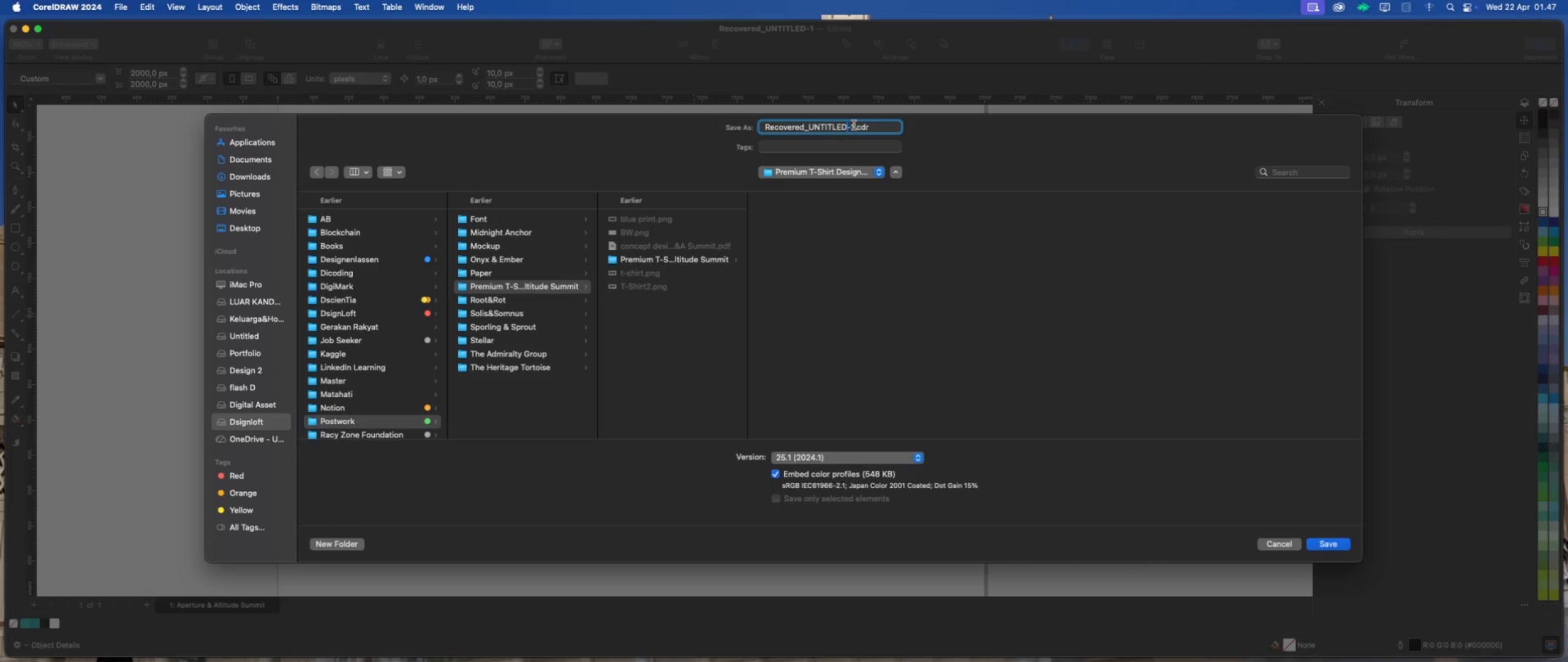 
left_click_drag(start_coordinate=[854, 125], to_coordinate=[756, 126])
 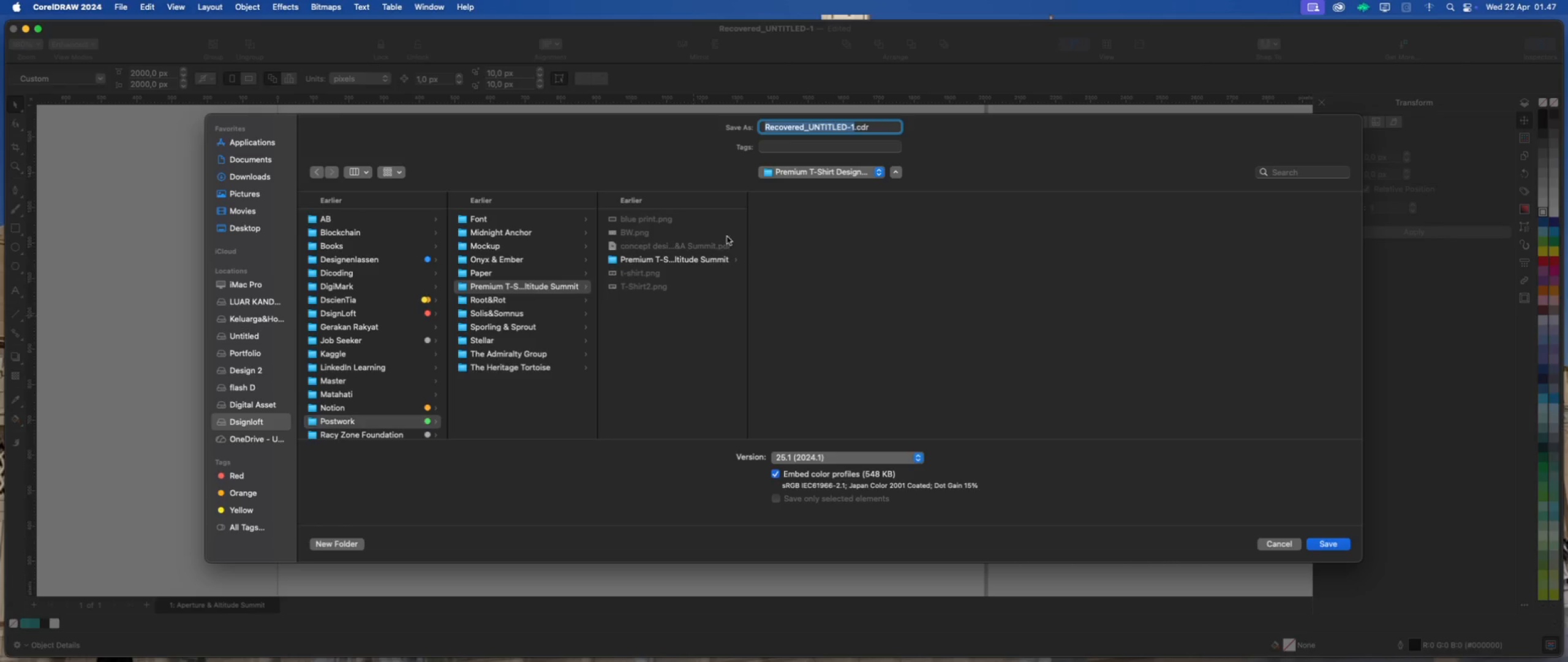 
left_click([719, 259])
 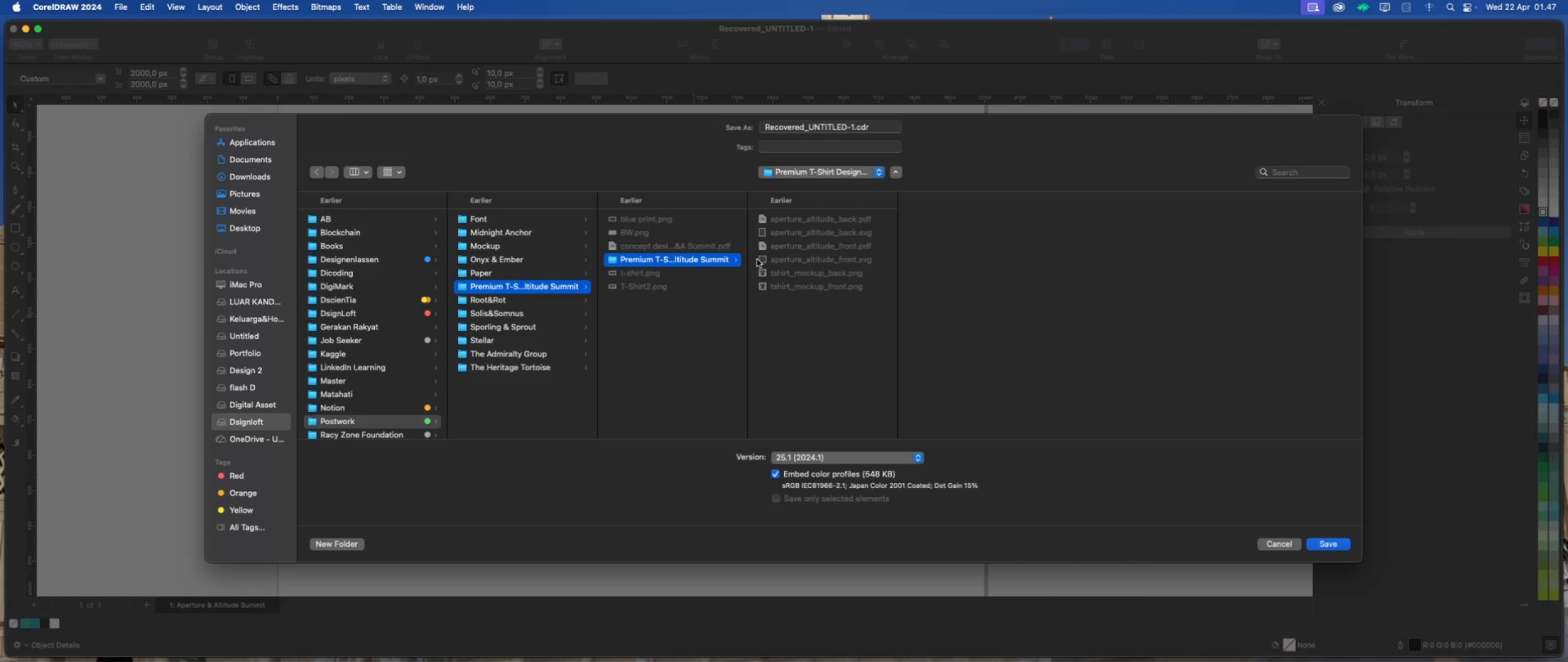 
left_click([679, 256])
 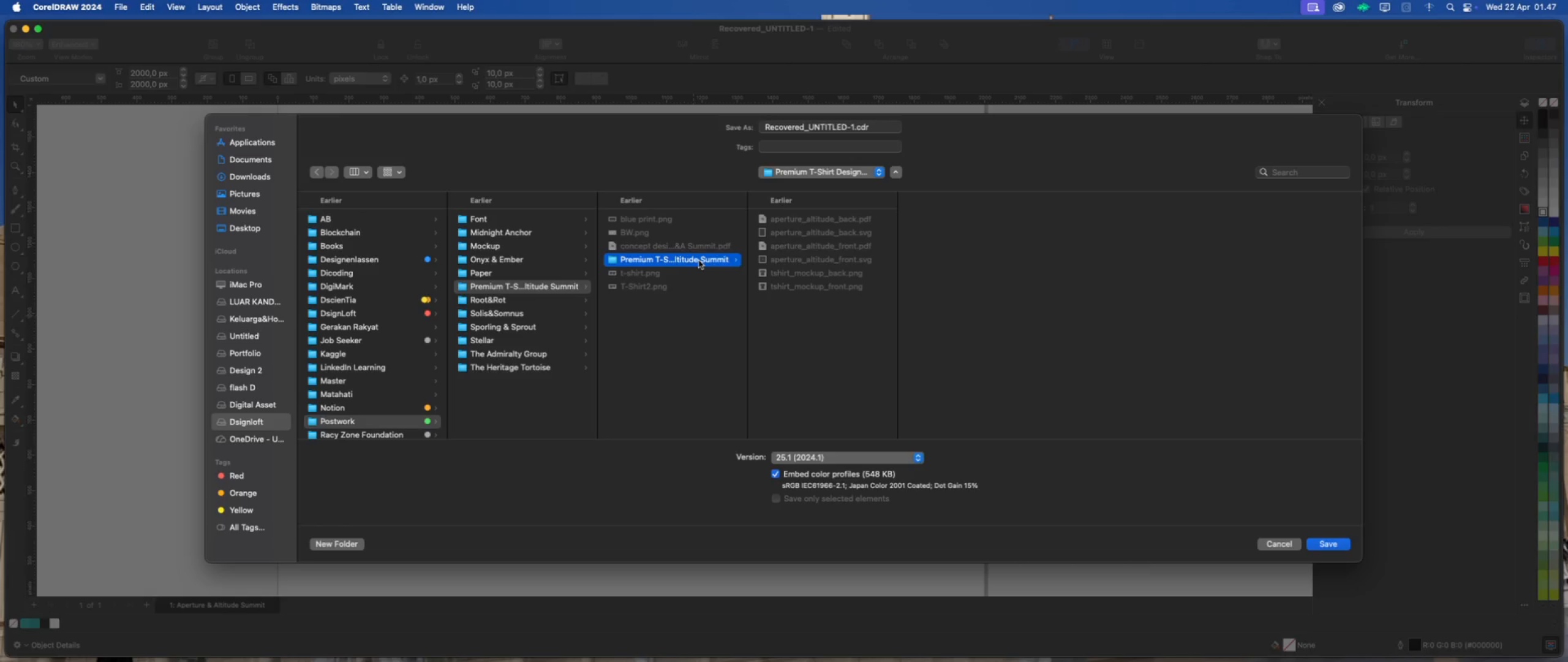 
right_click([699, 261])
 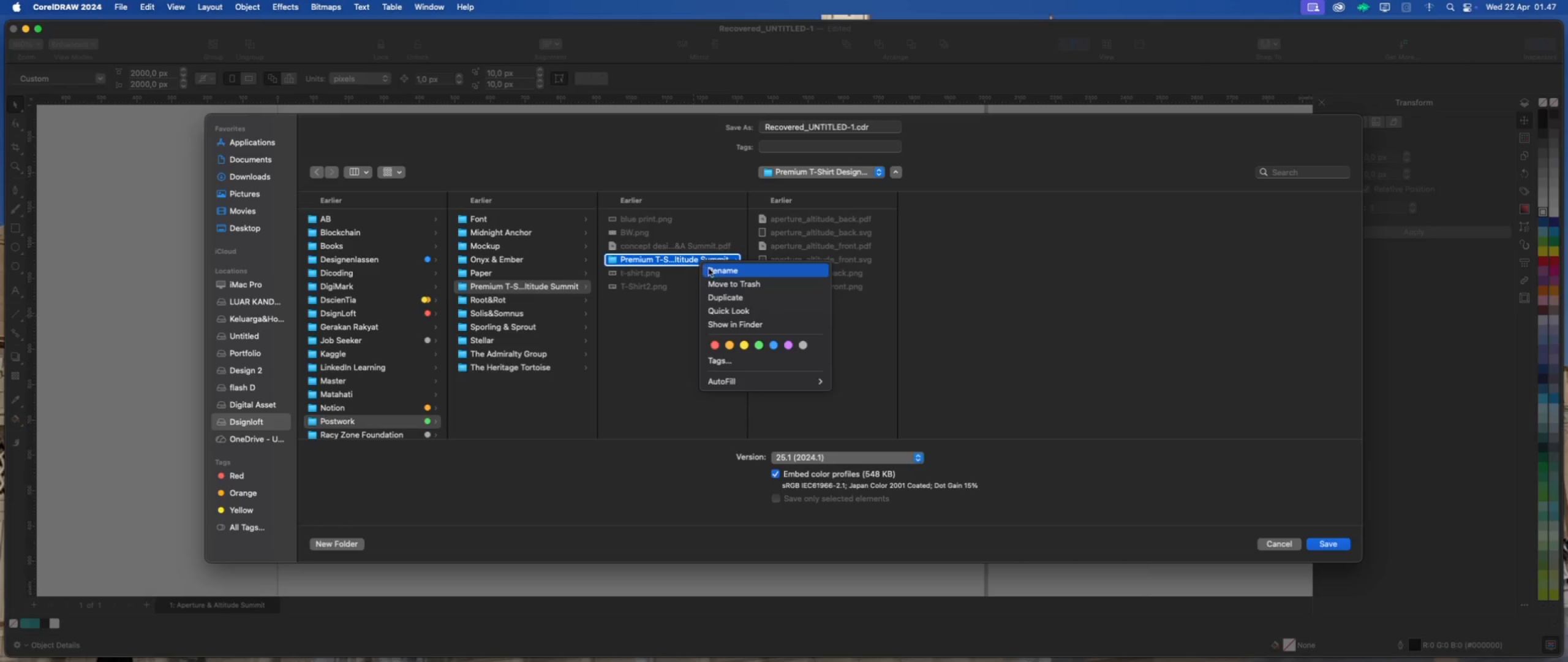 
left_click([711, 268])
 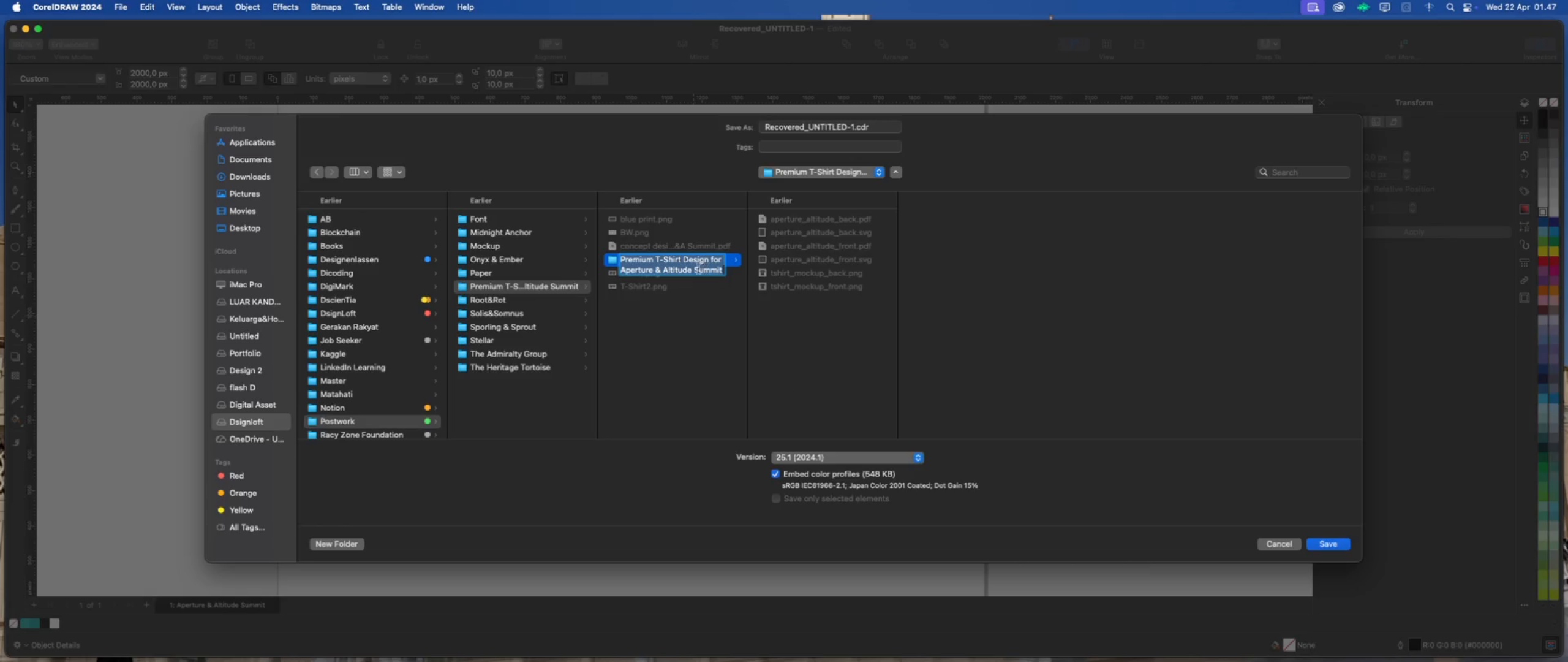 
left_click([694, 266])
 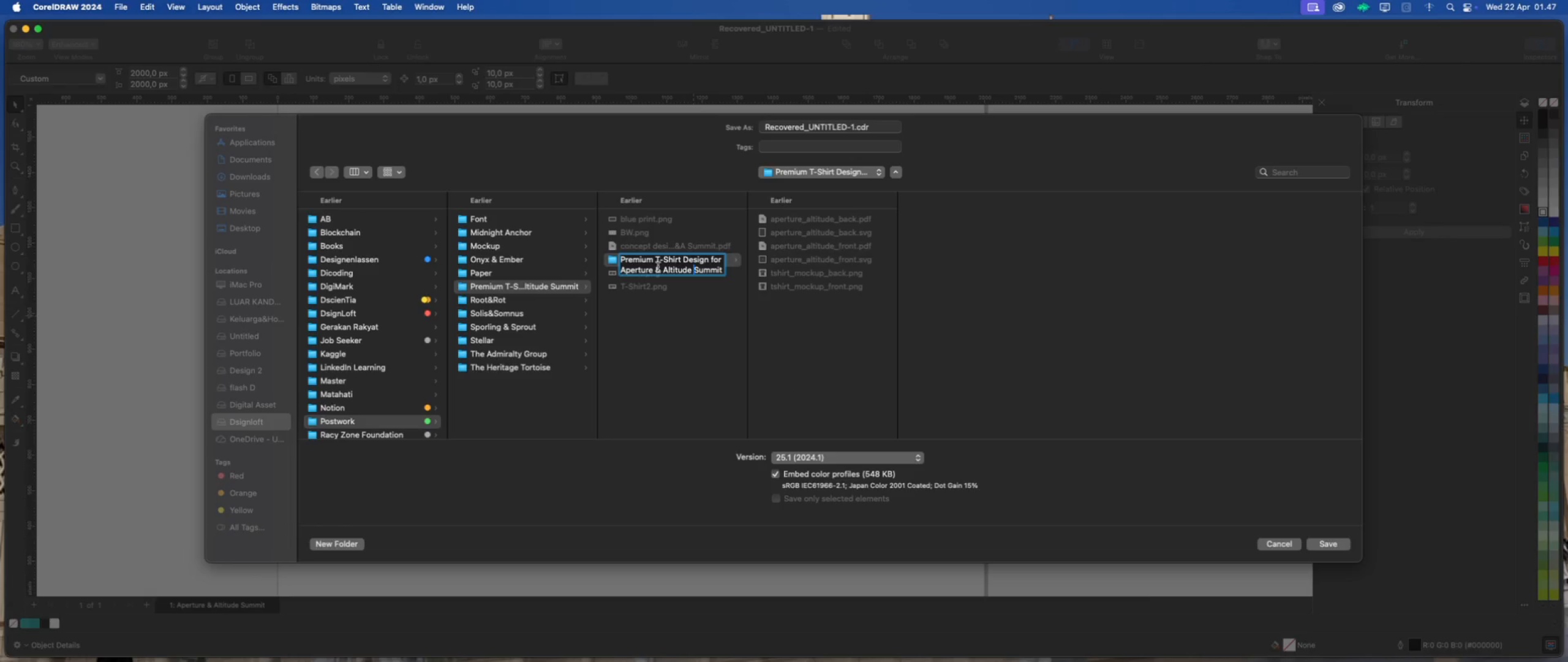 
left_click_drag(start_coordinate=[622, 270], to_coordinate=[722, 269])
 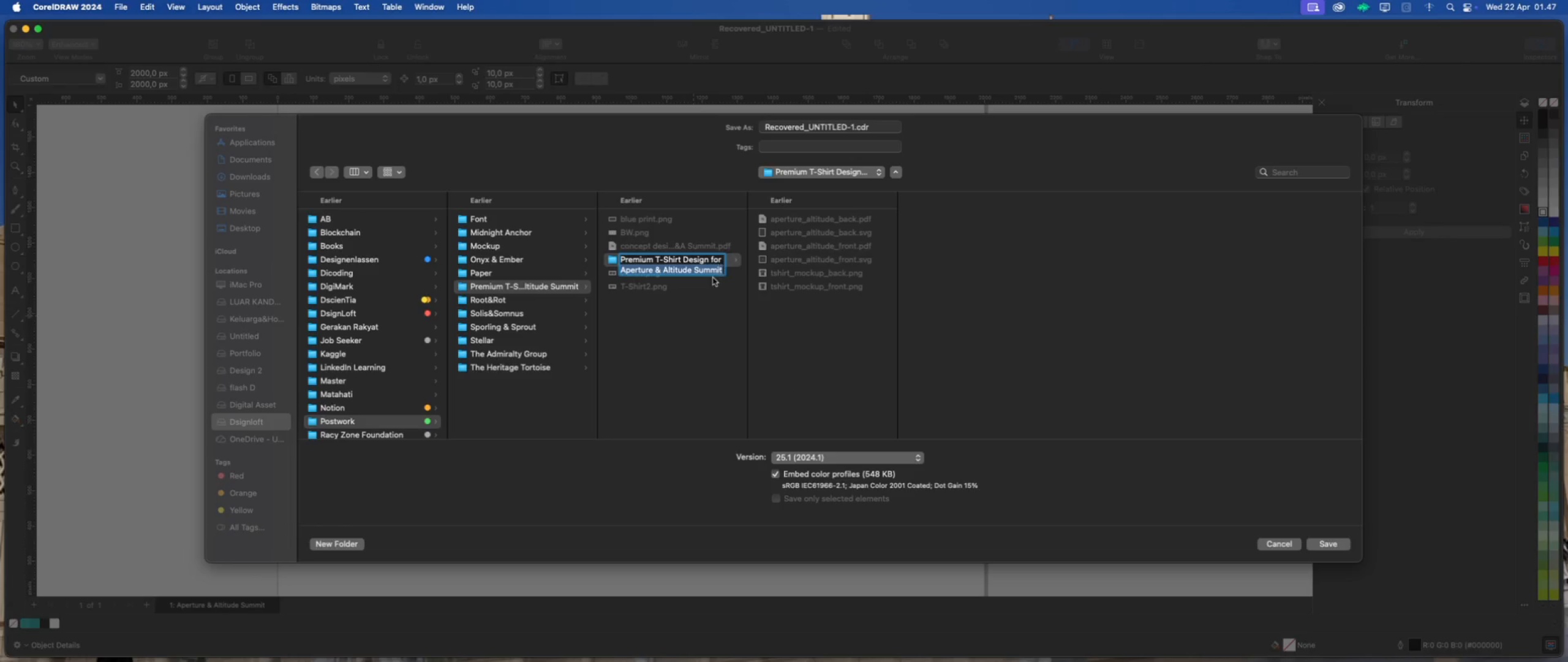 
key(Meta+C)
 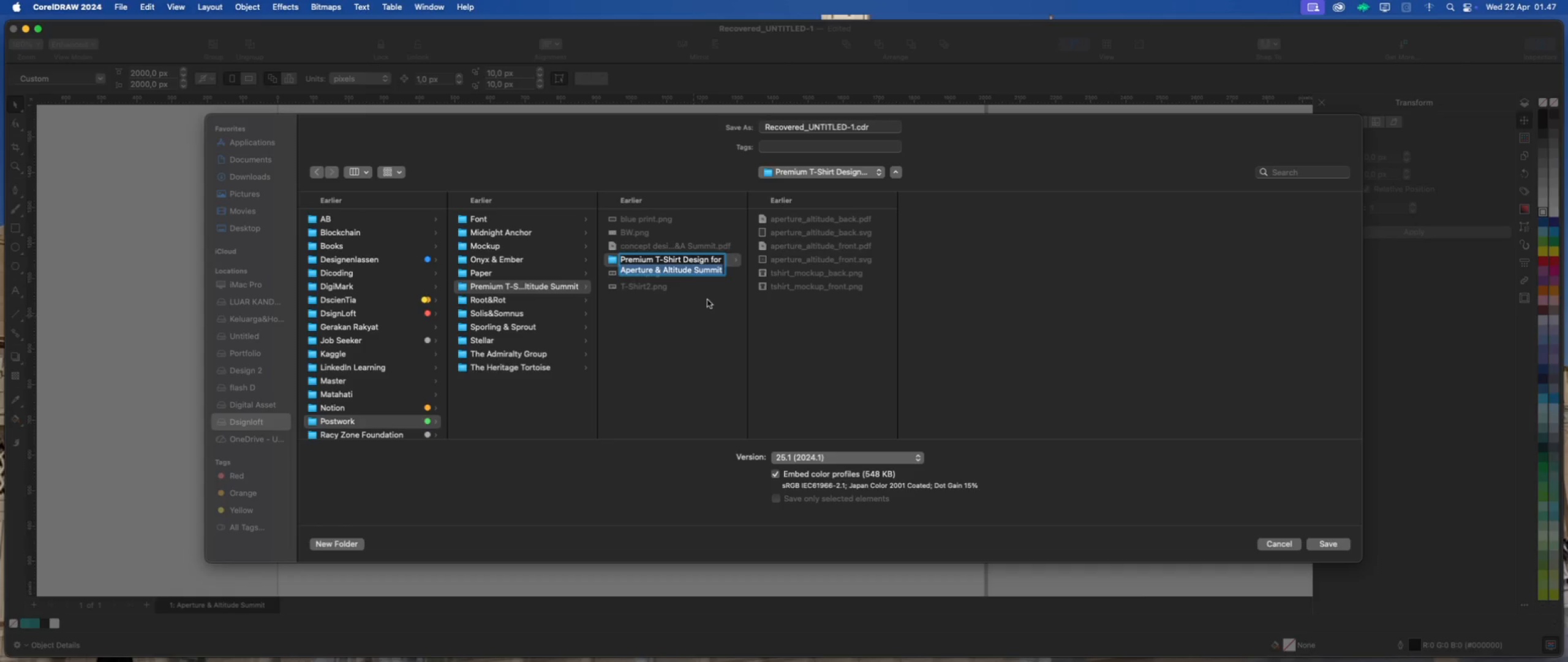 
left_click([708, 300])
 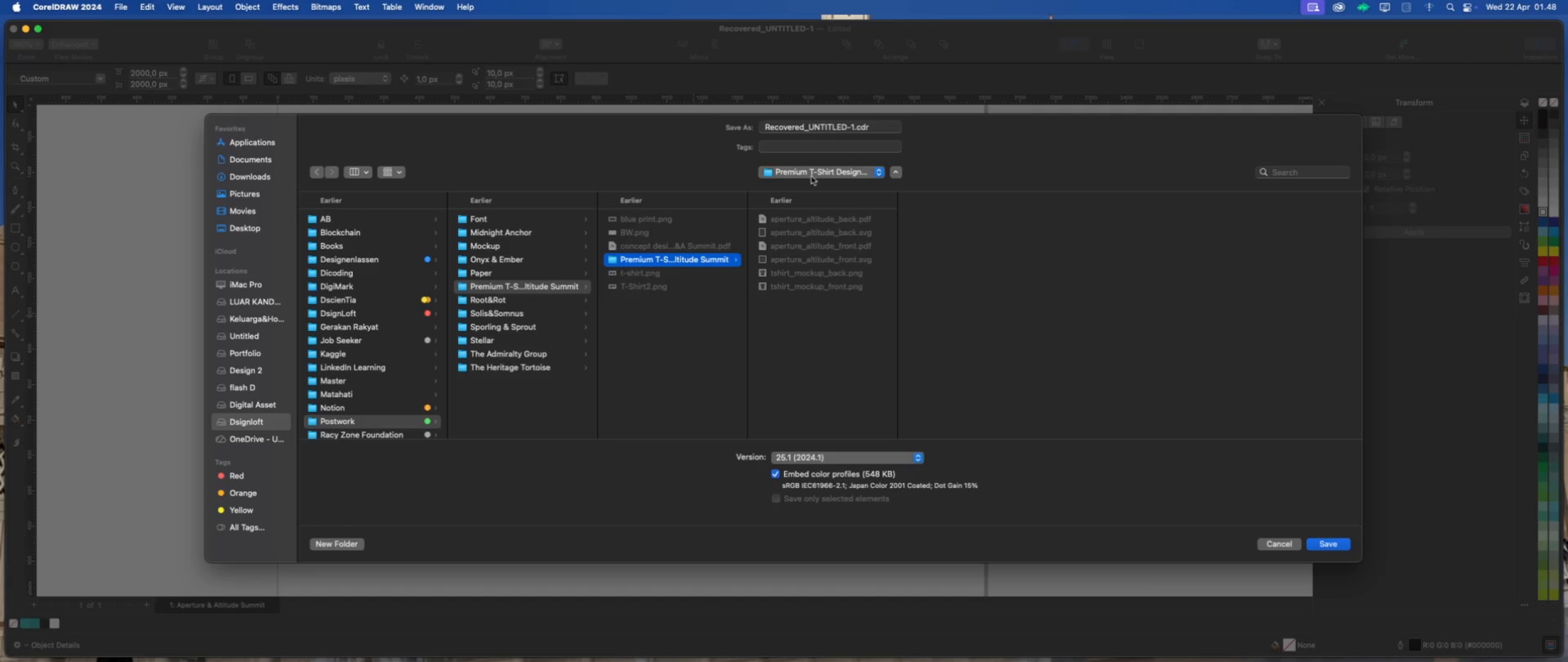 
left_click([846, 116])
 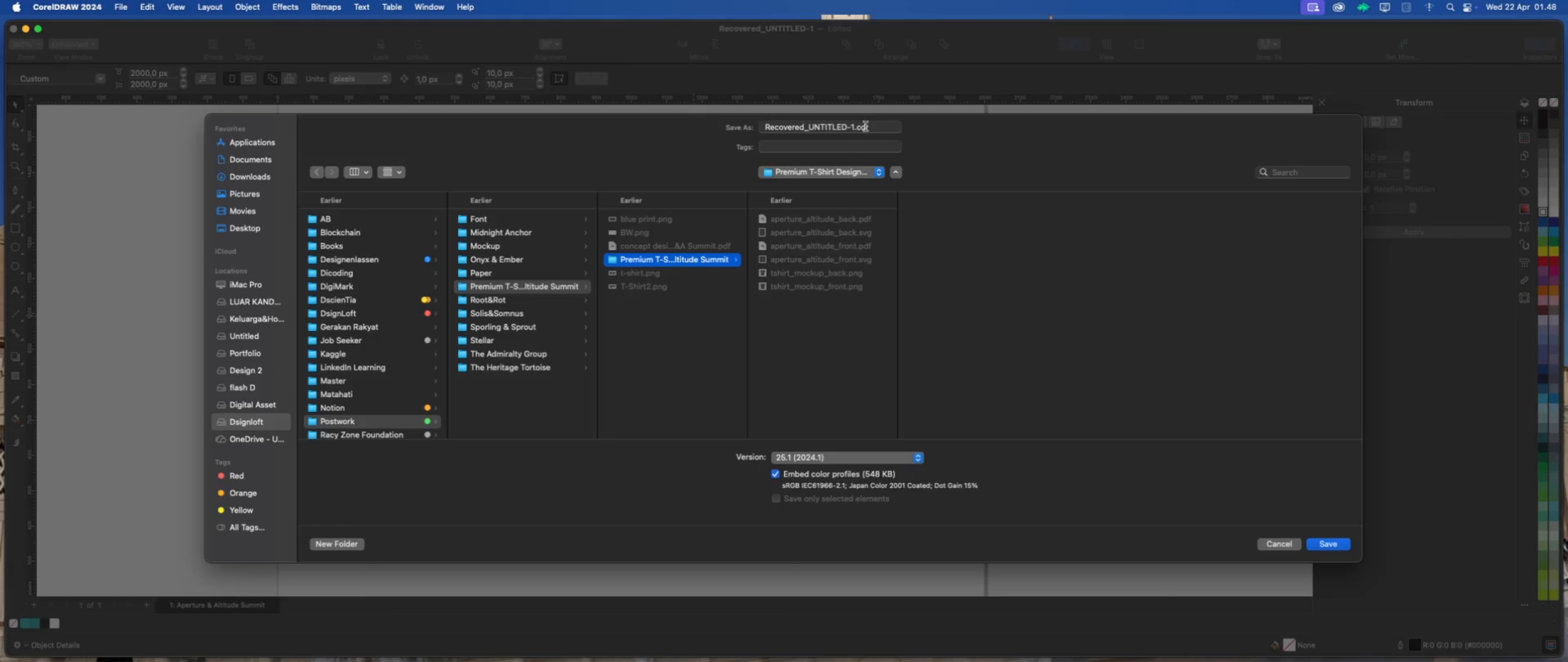 
left_click([872, 127])
 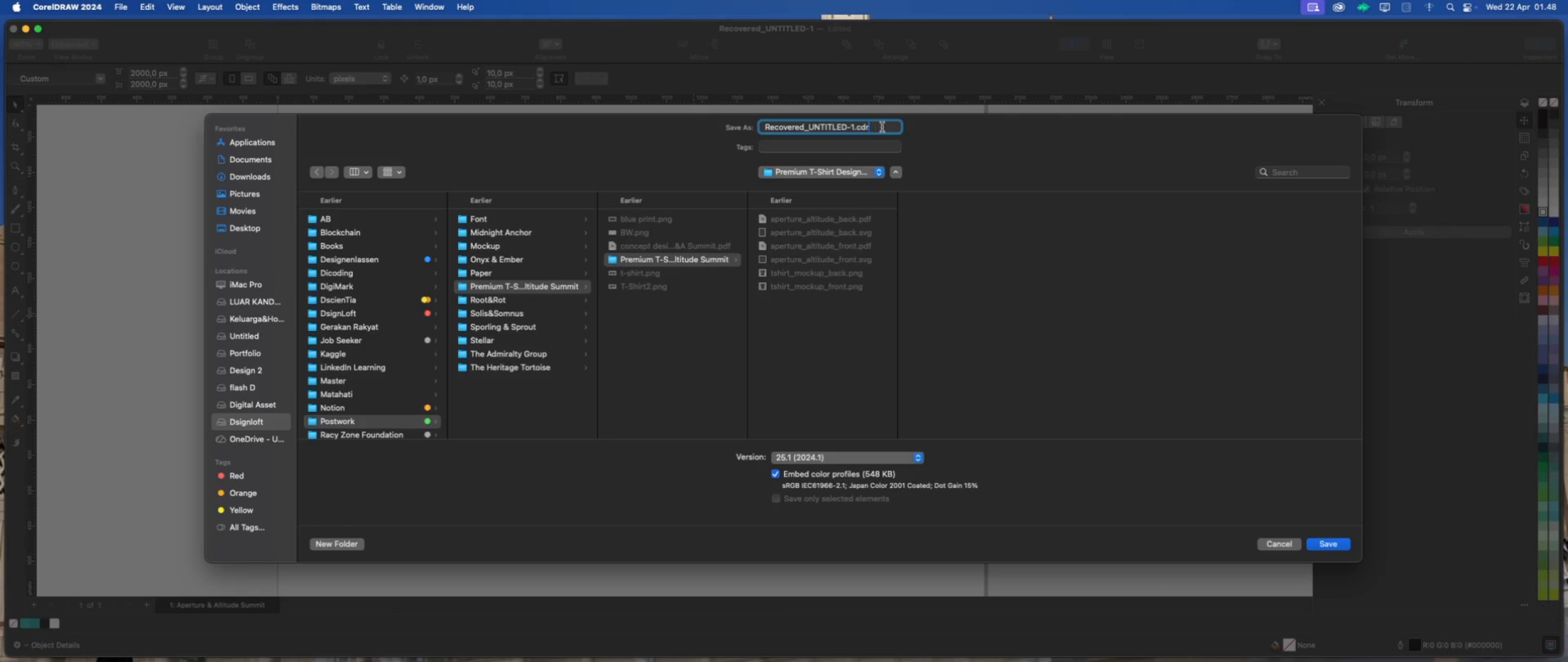 
left_click_drag(start_coordinate=[882, 127], to_coordinate=[733, 130])
 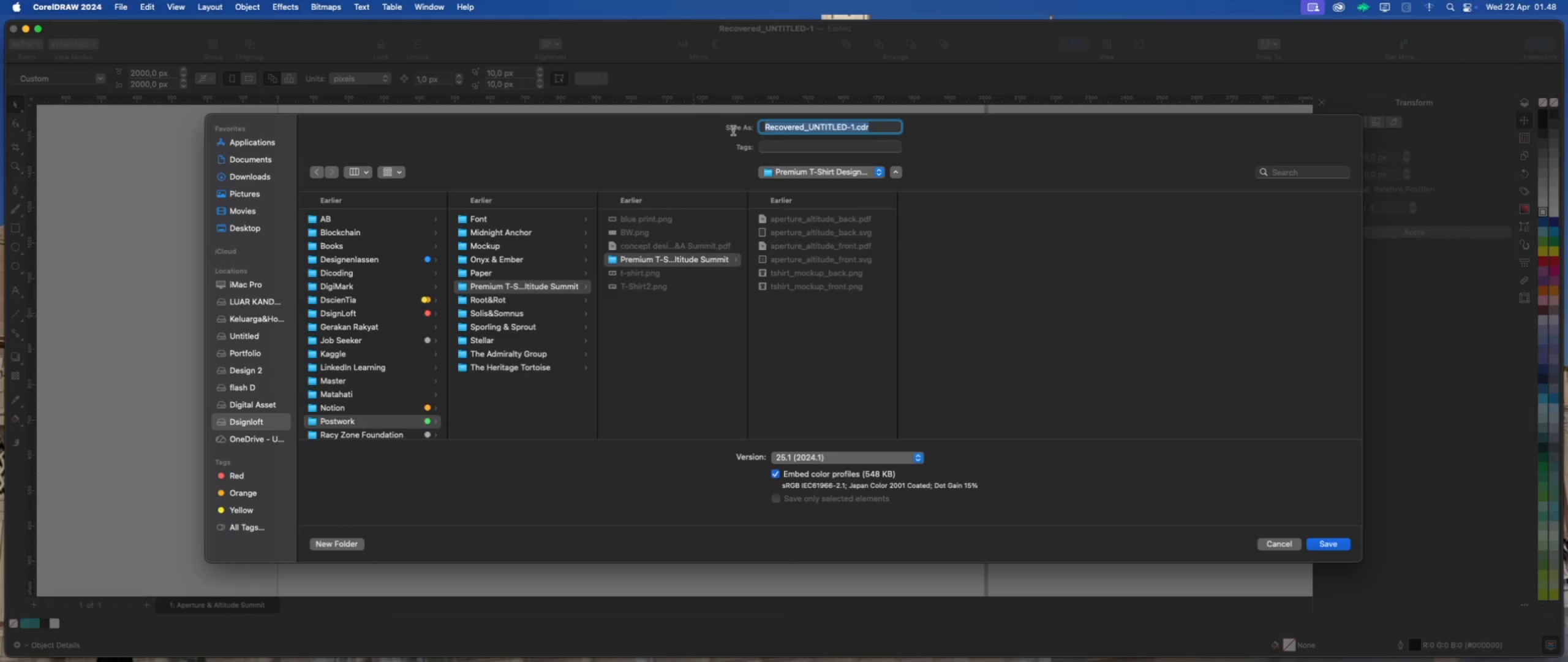 
key(Meta+V)
 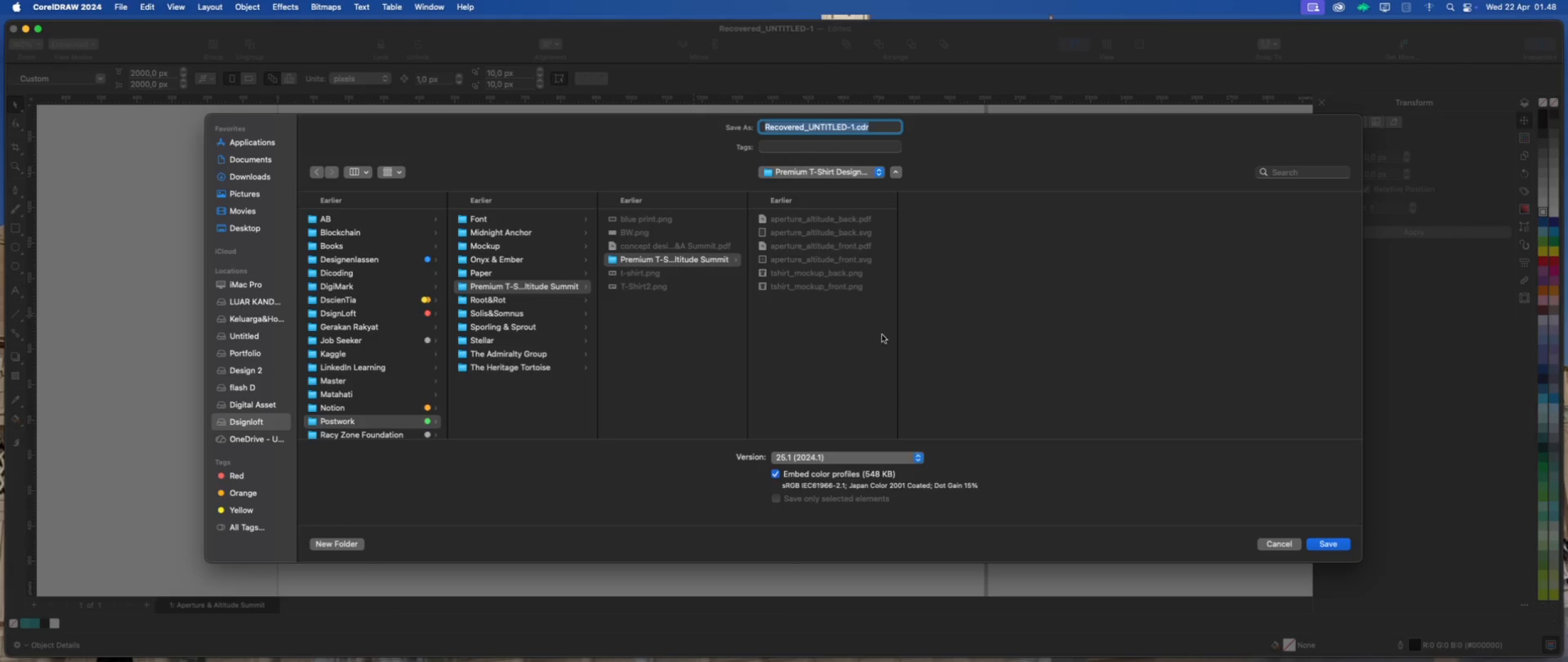 
left_click([873, 132])
 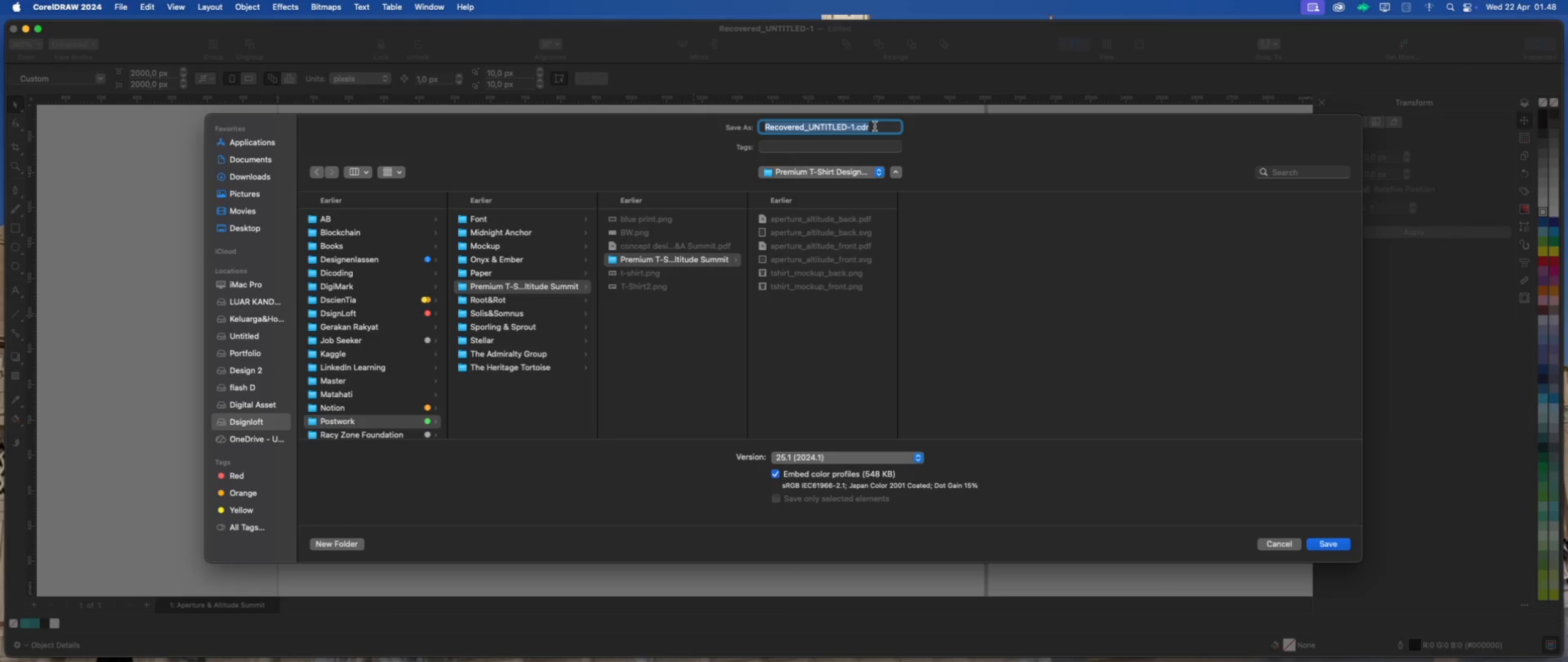 
left_click([875, 126])
 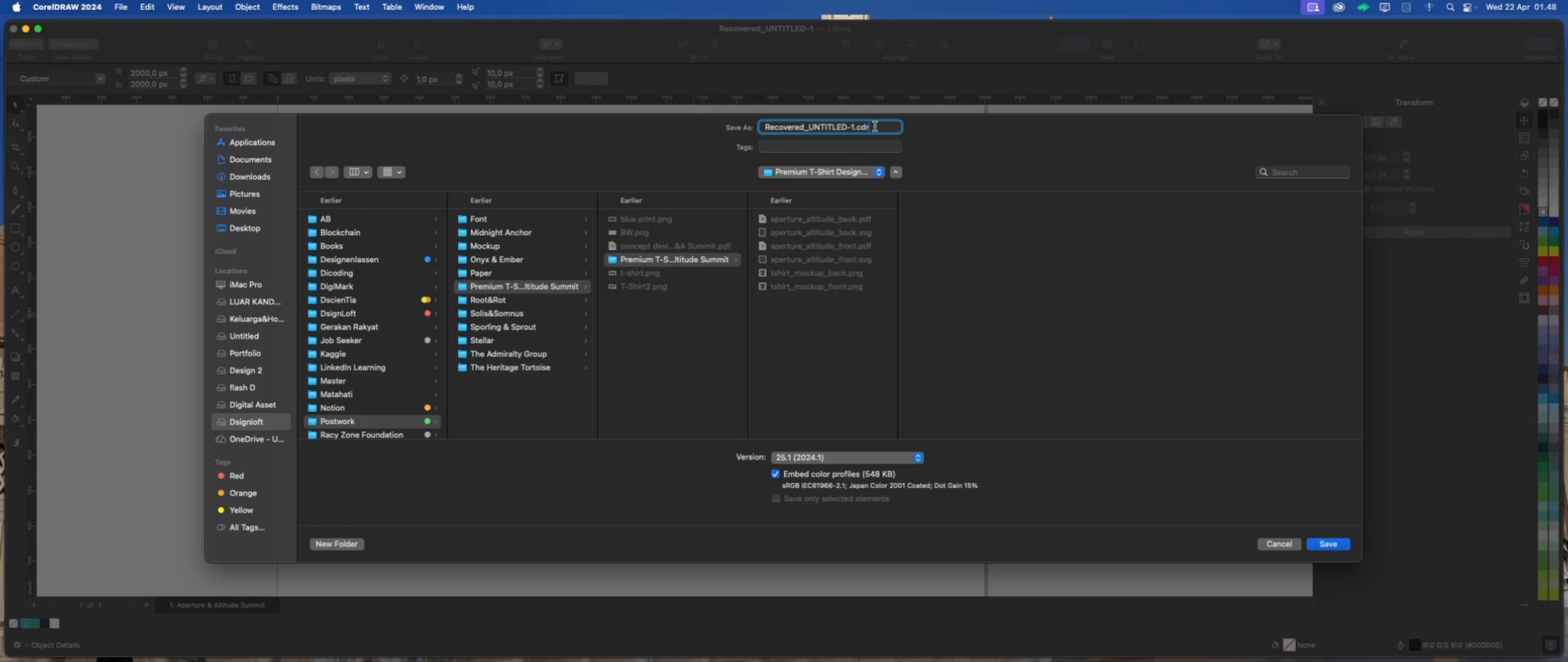 
left_click_drag(start_coordinate=[875, 126], to_coordinate=[747, 126])
 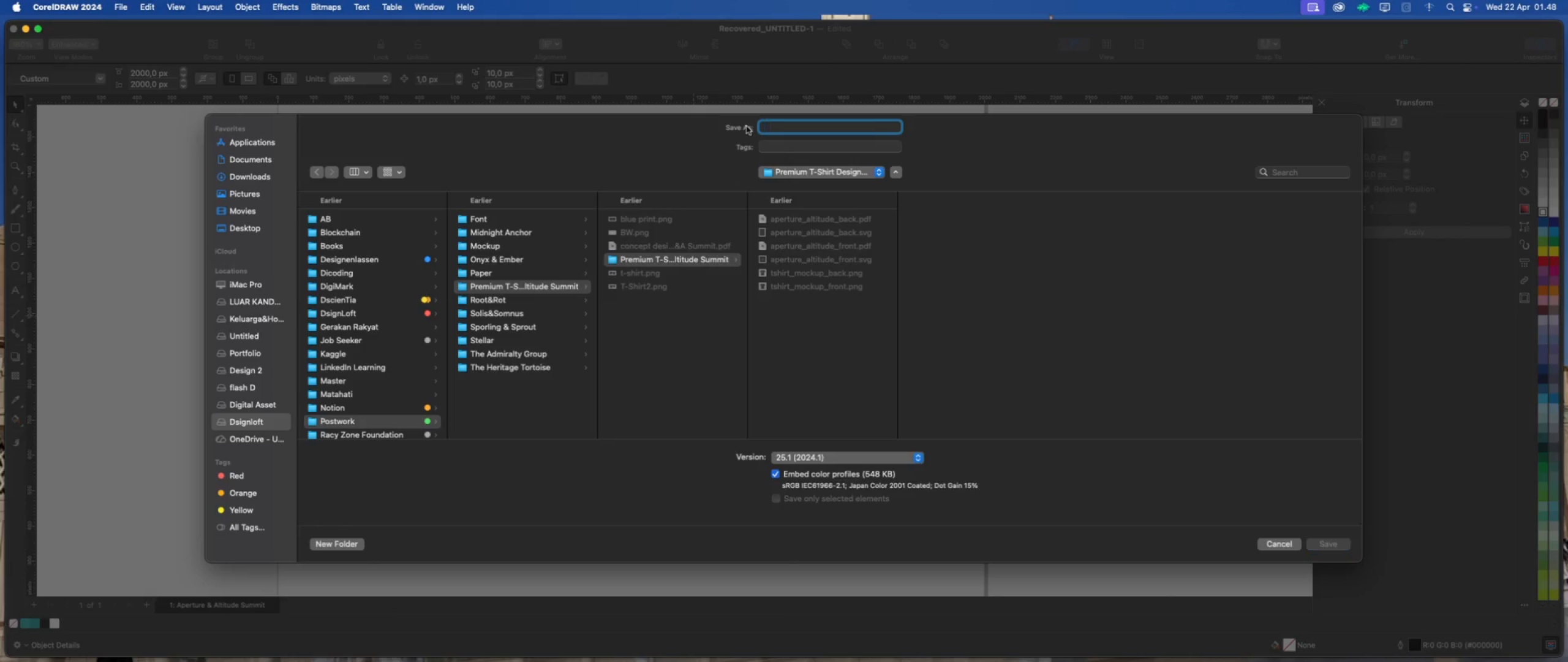 
key(Backspace)
 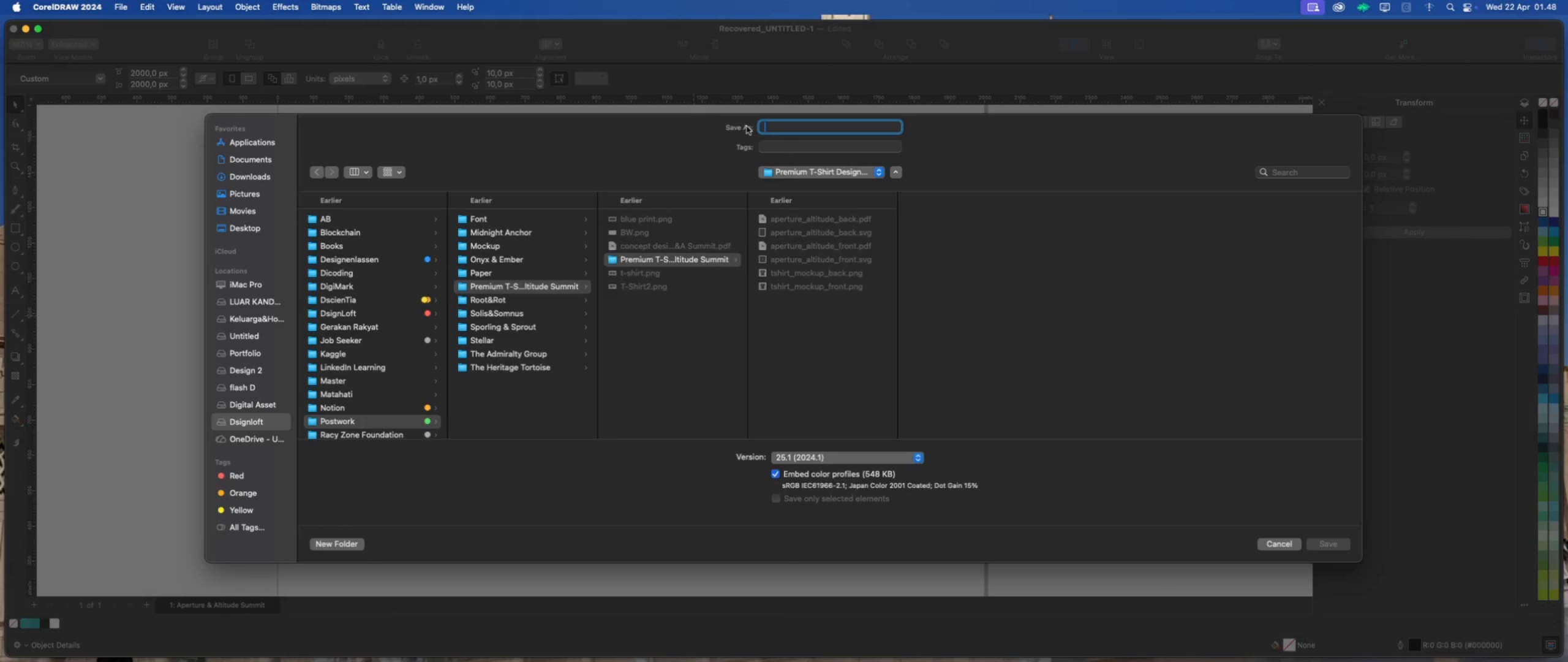 
key(Meta+V)
 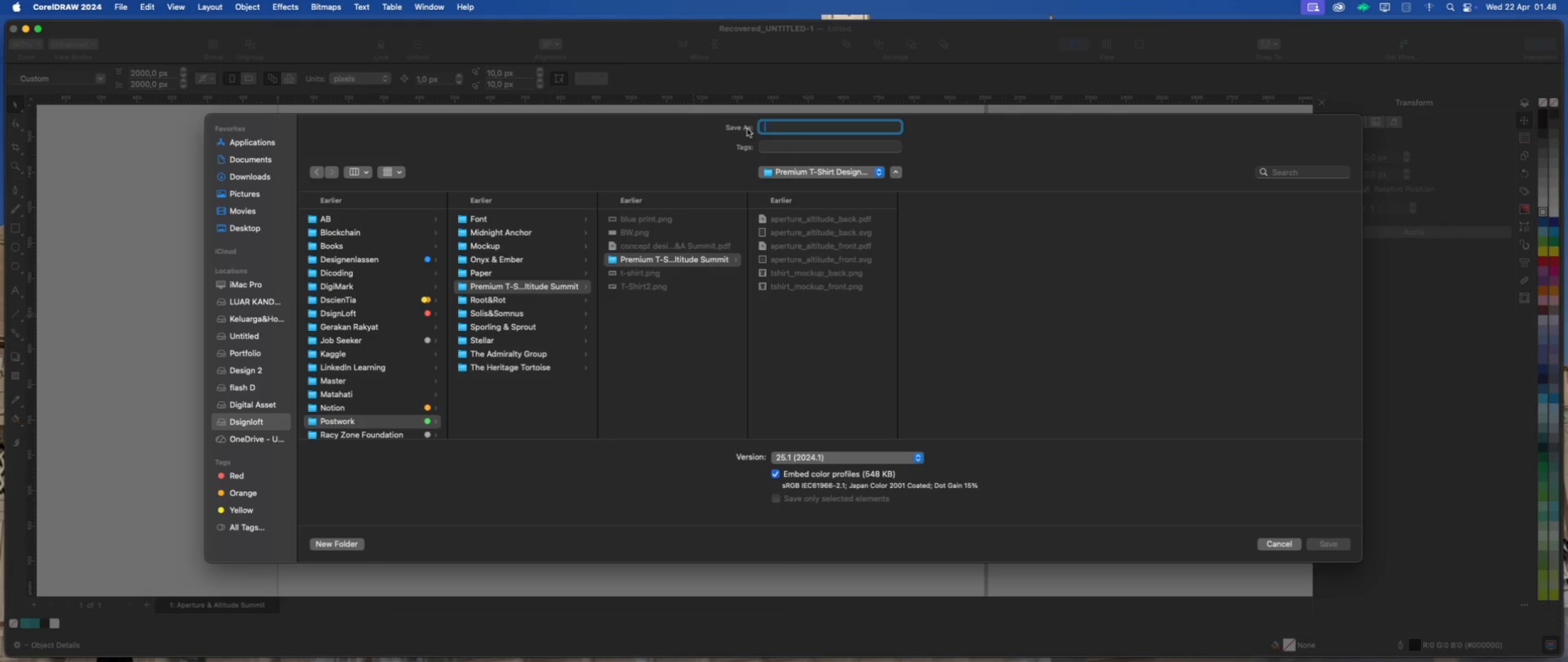 
key(Meta+V)
 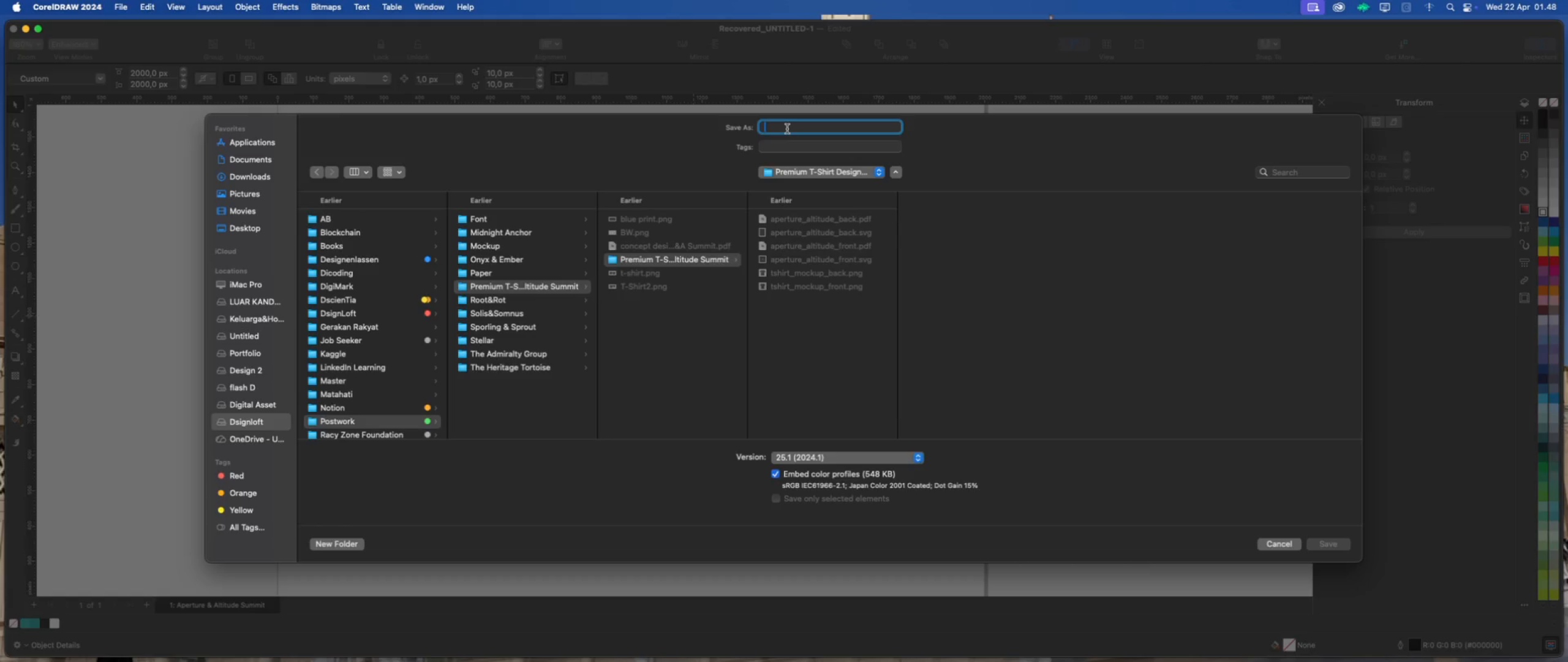 
type(Apeture&AltitudeSummit)
 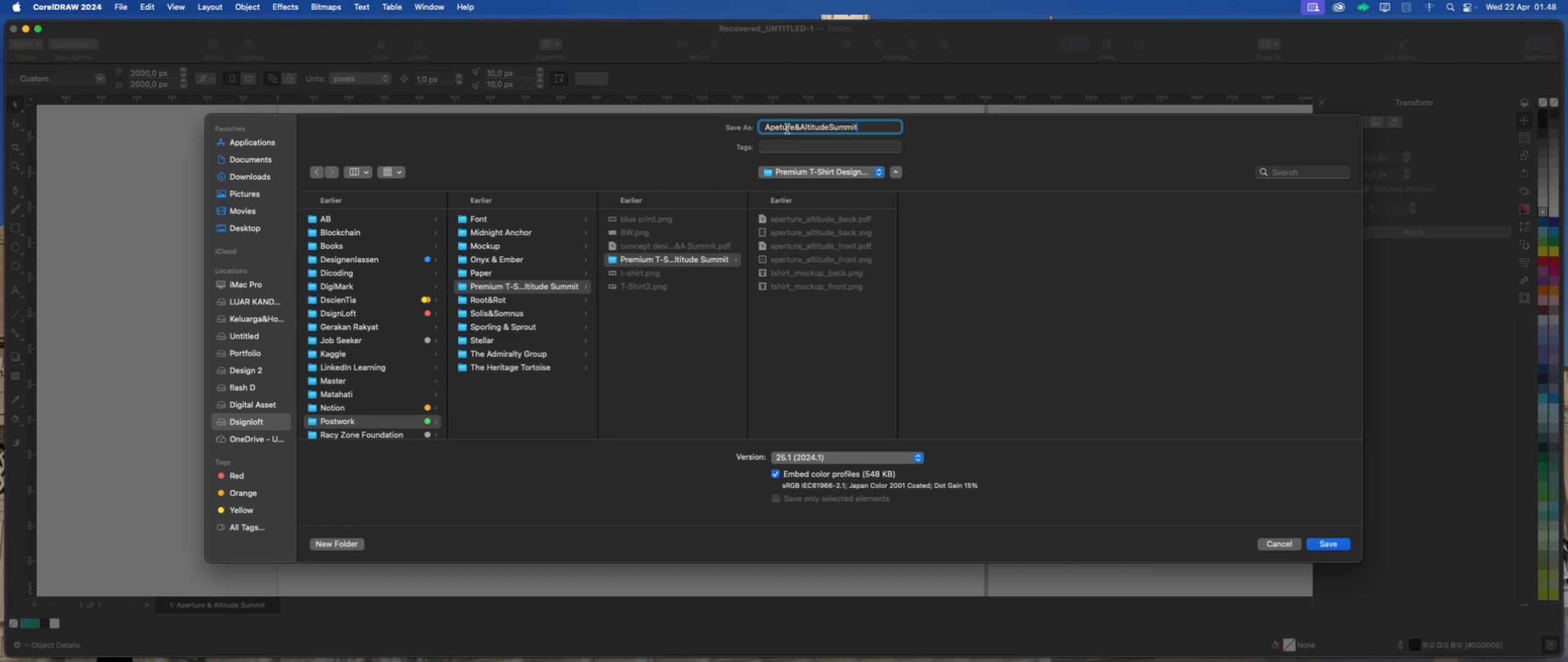 
left_click([830, 126])
 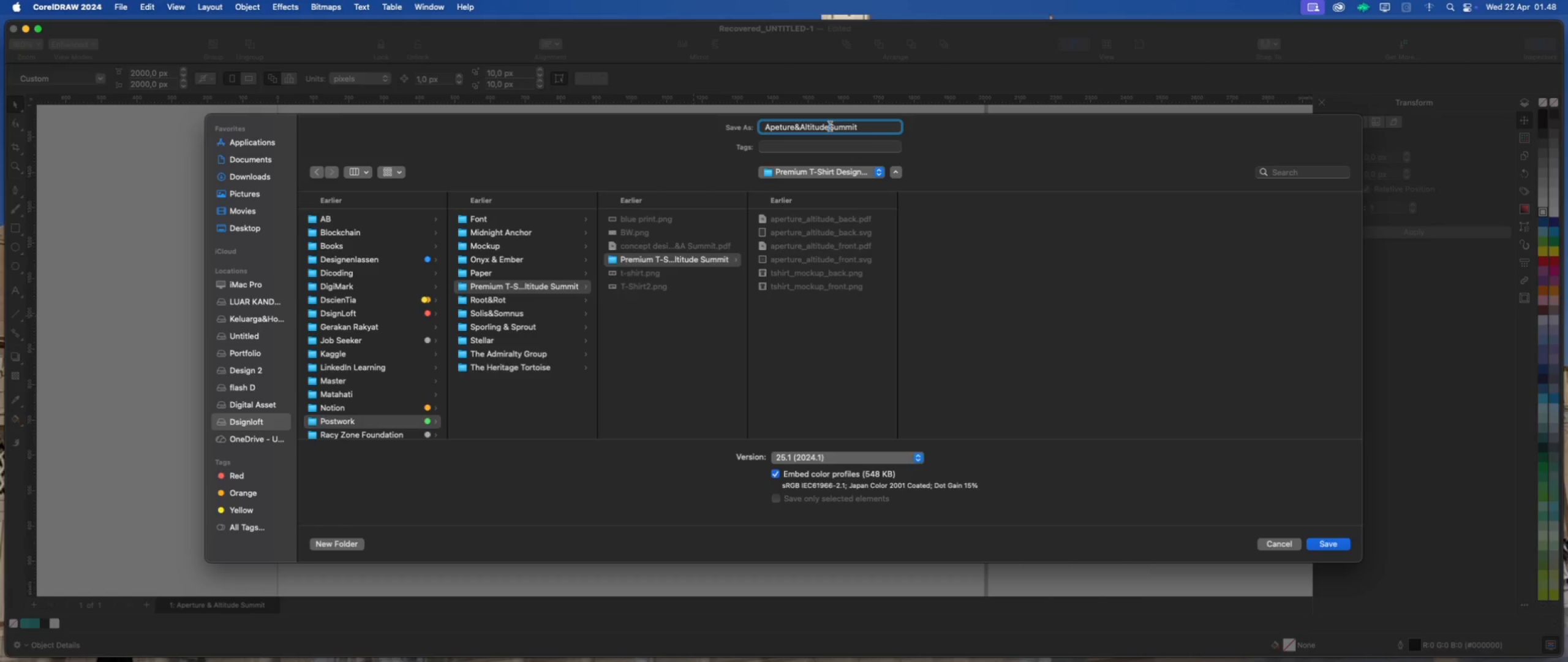 
key(Shift+Minus)
 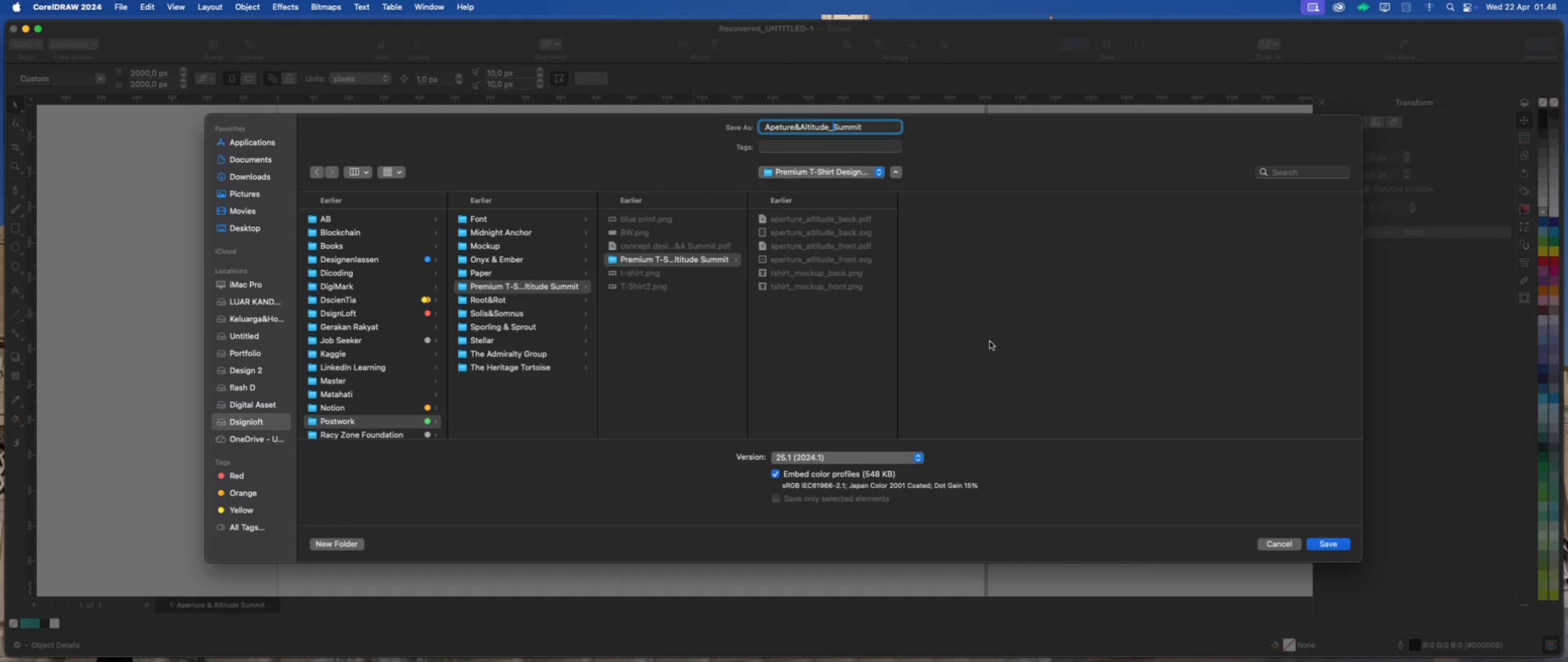 
wait(8.12)
 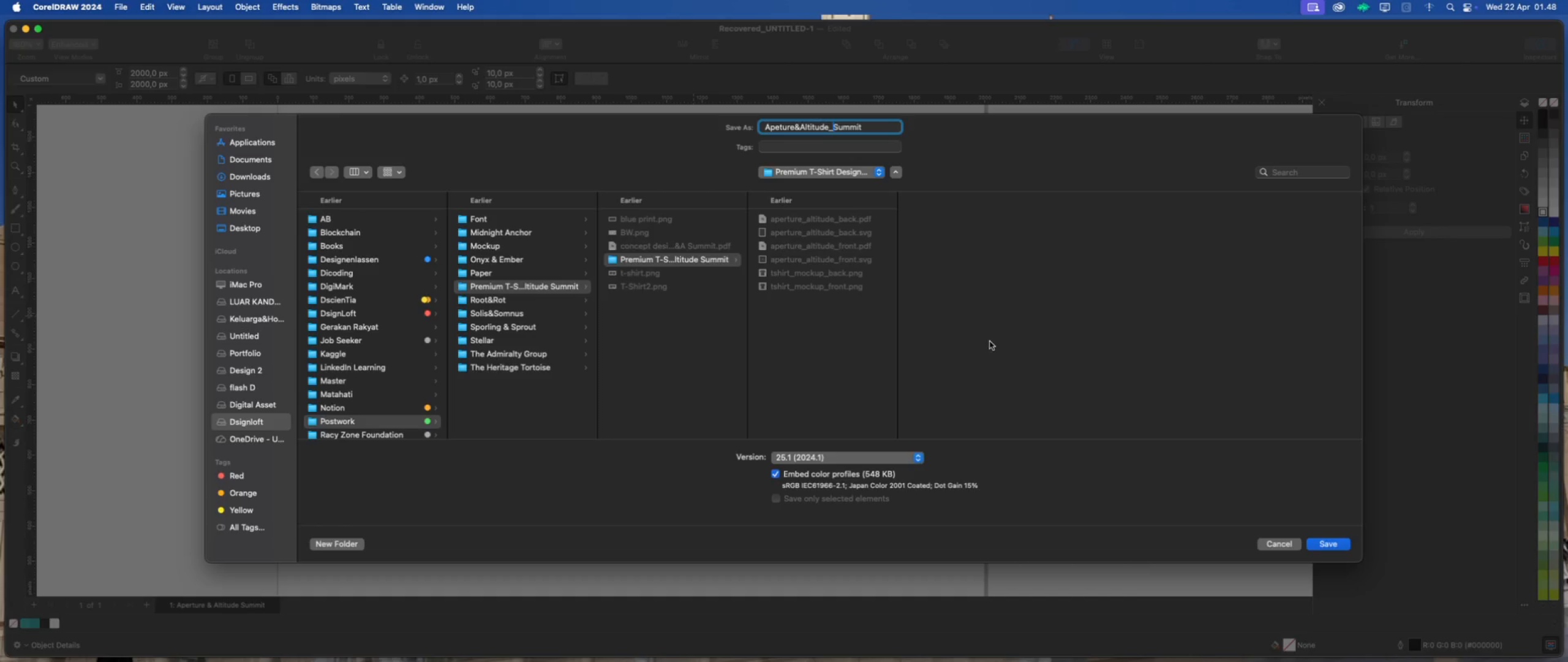 
left_click([1327, 545])
 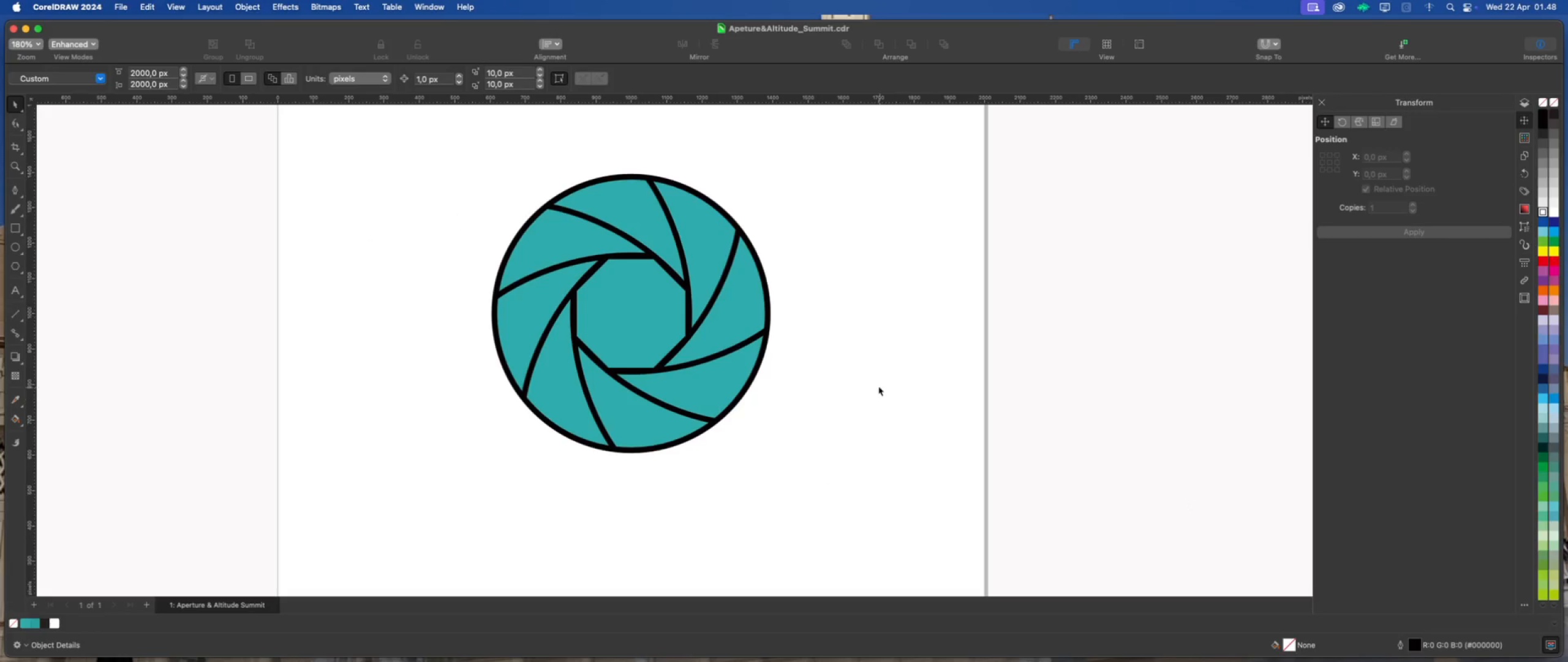 
left_click([875, 377])
 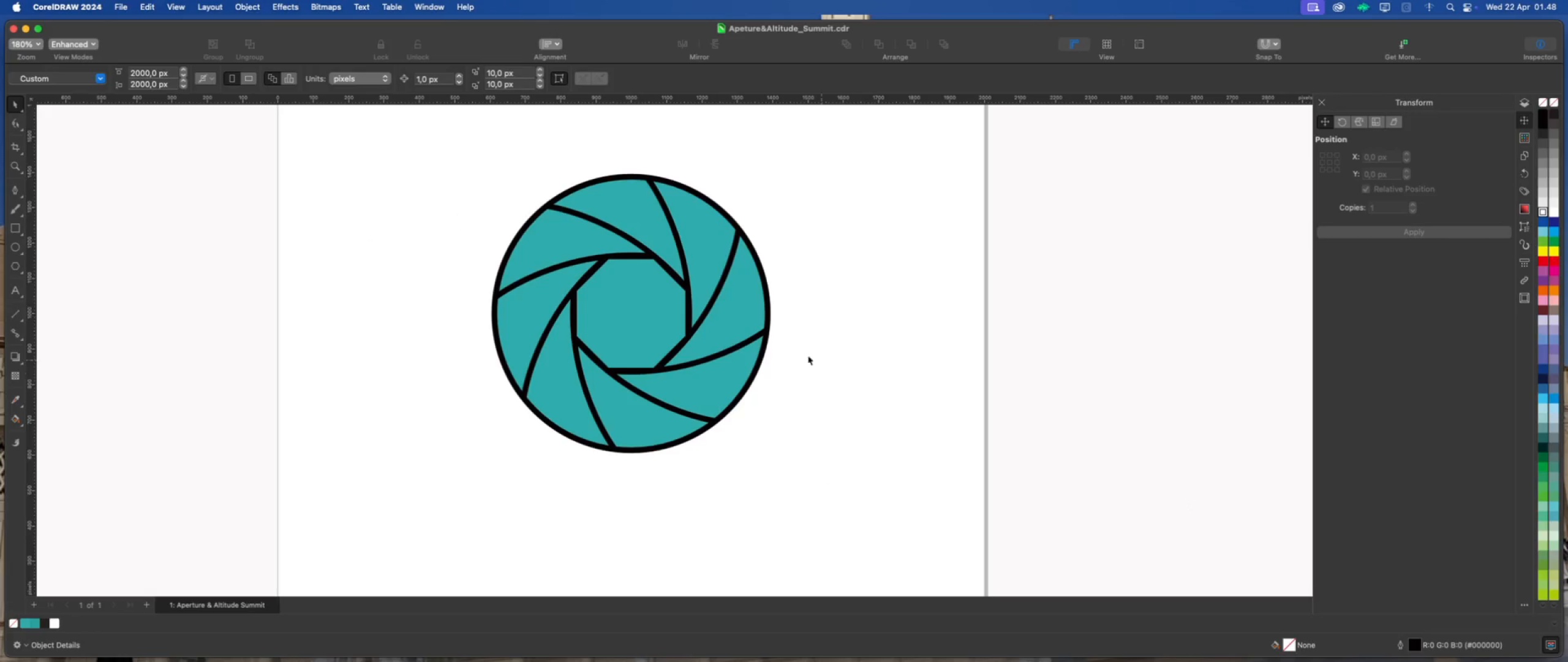 
scroll: coordinate [779, 345], scroll_direction: down, amount: 2.0
 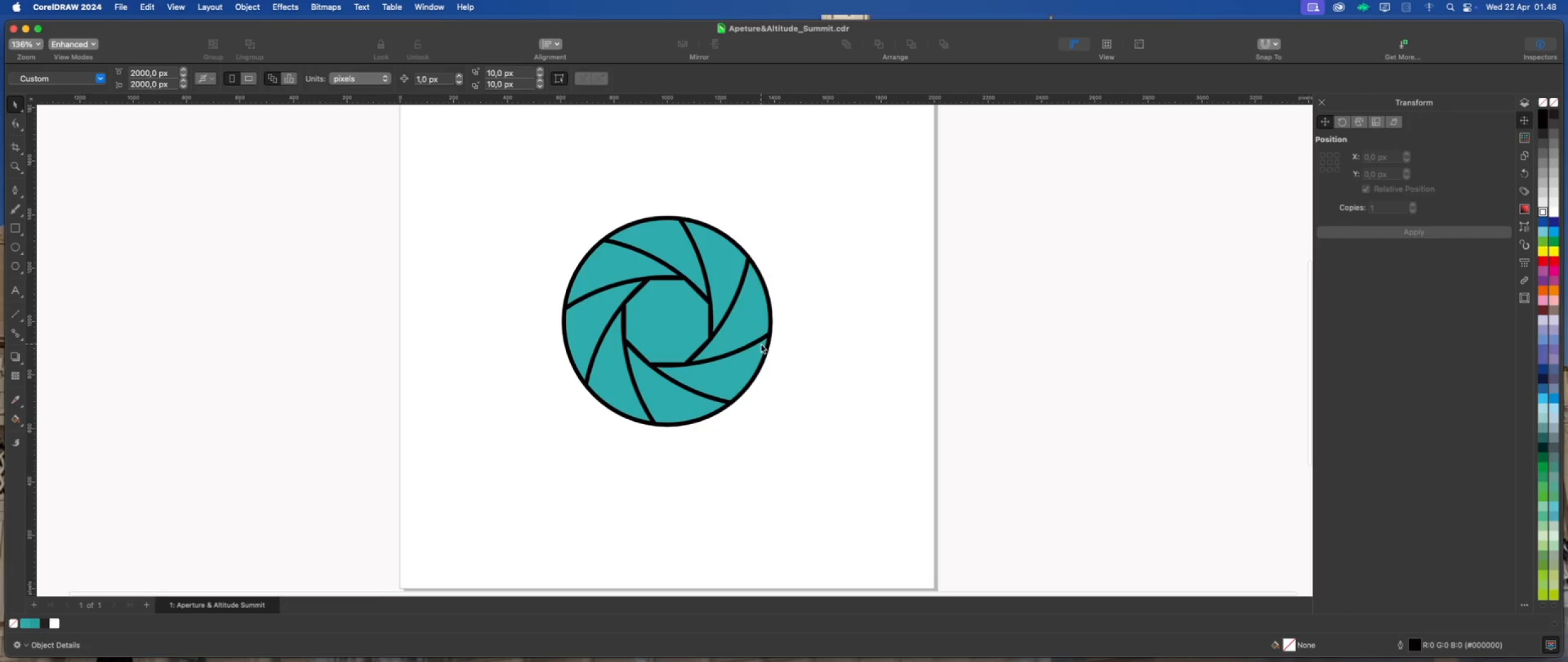 
left_click([761, 340])
 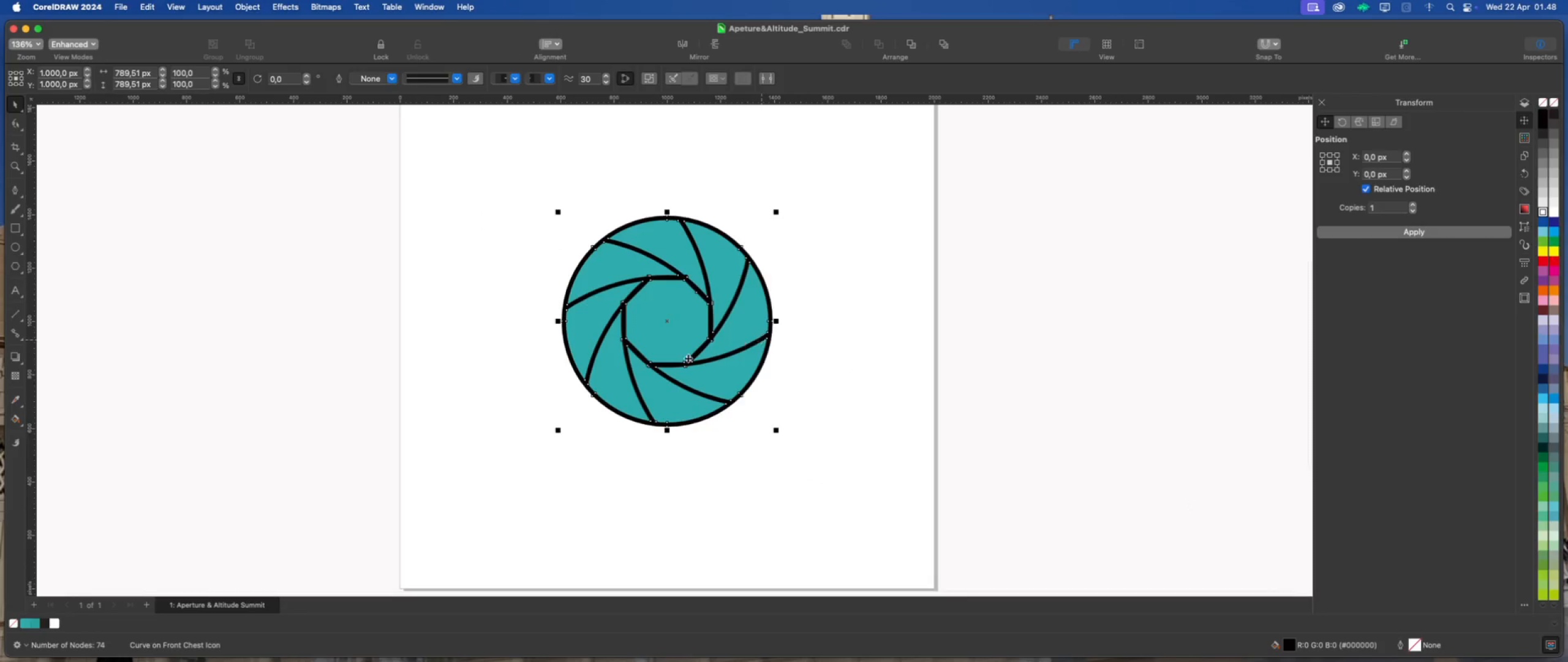 
scroll: coordinate [600, 315], scroll_direction: up, amount: 5.0
 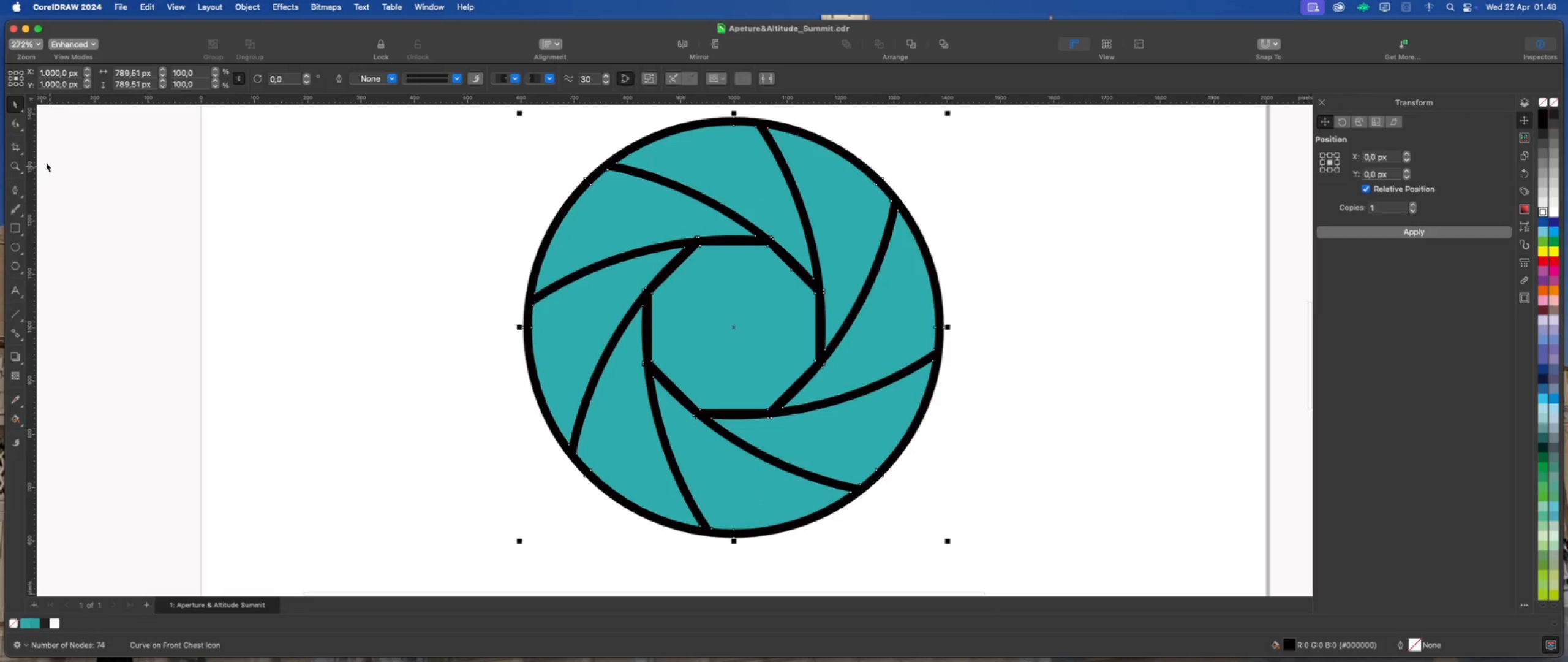 
left_click([14, 121])
 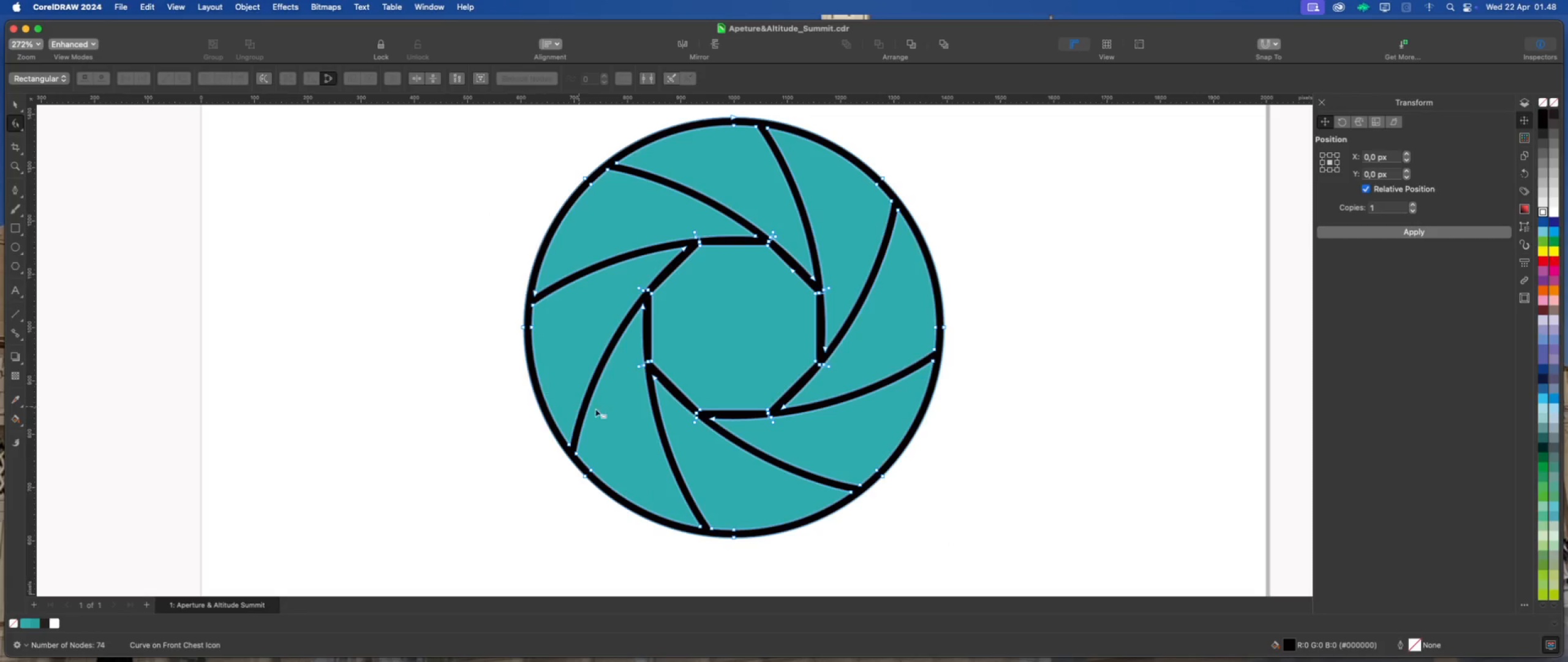 
scroll: coordinate [676, 366], scroll_direction: up, amount: 21.0
 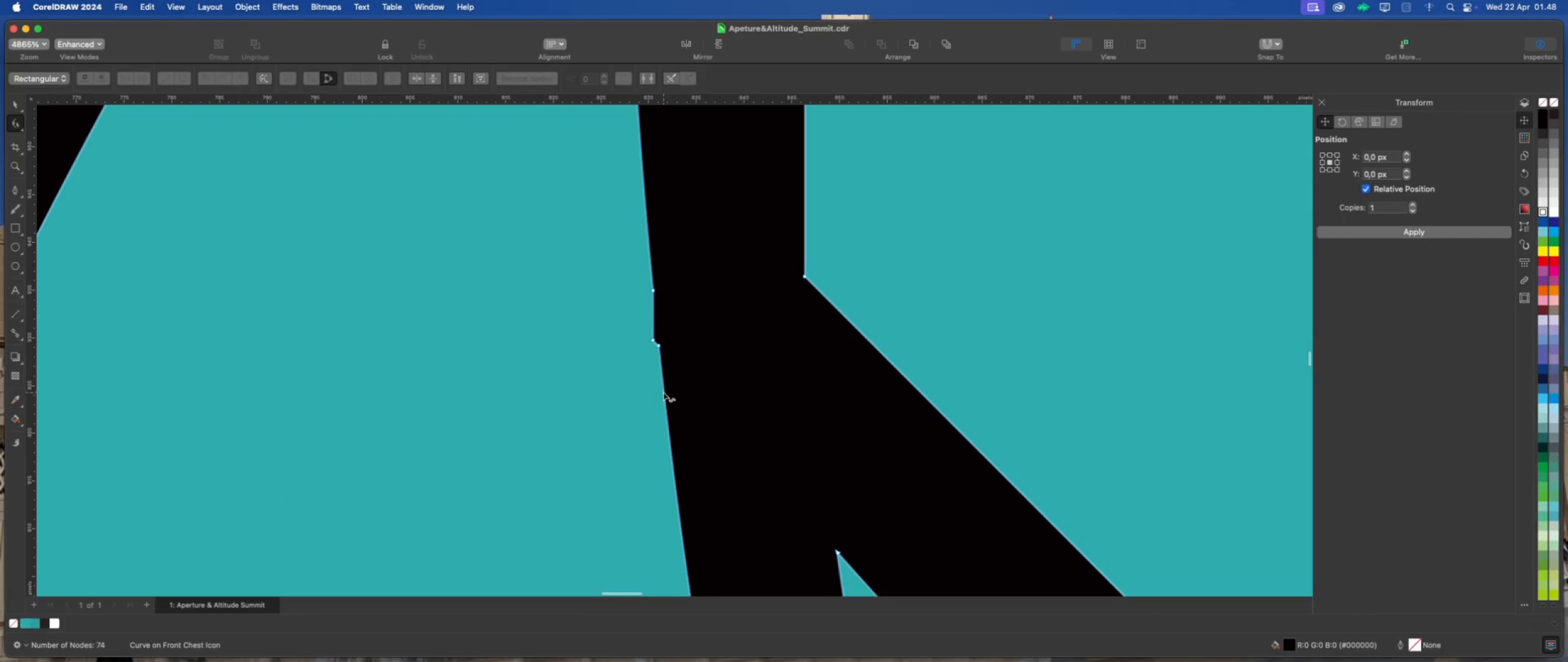 
double_click([663, 394])
 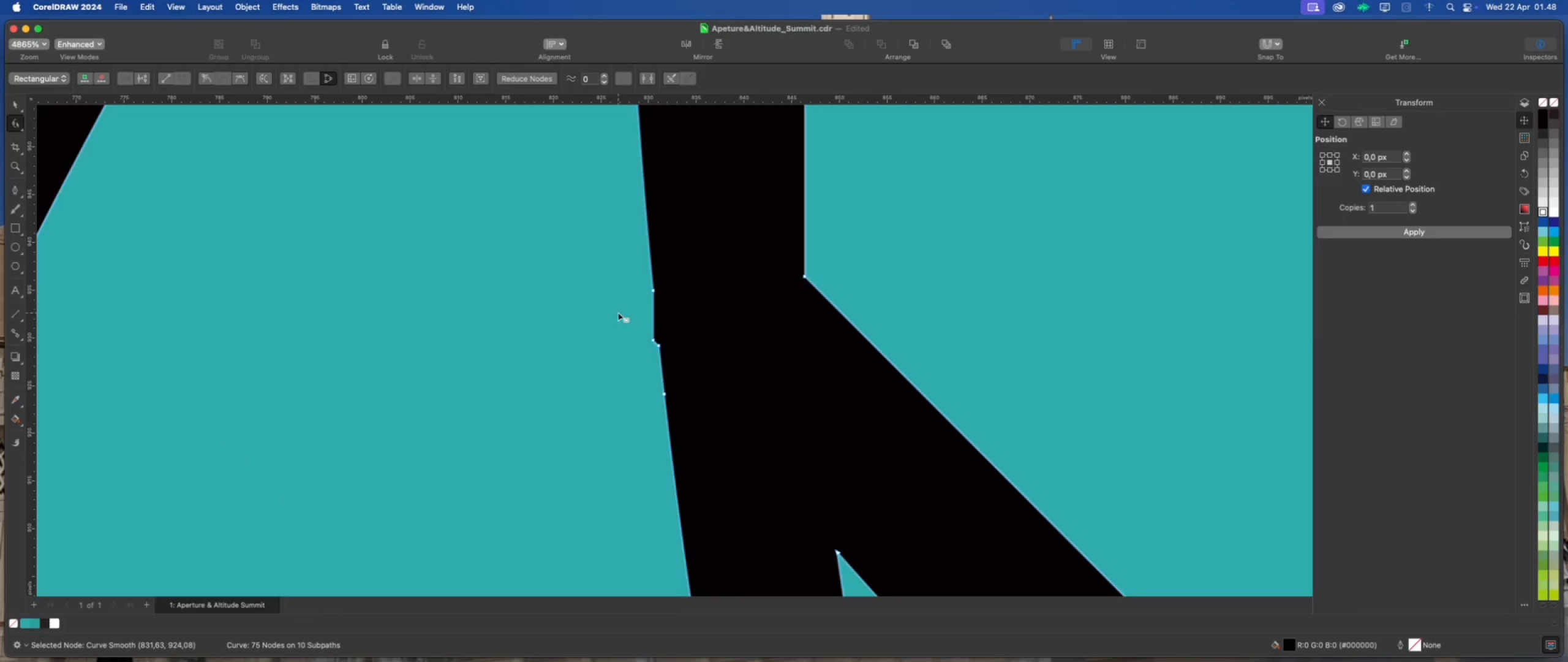 
scroll: coordinate [618, 313], scroll_direction: down, amount: 2.0
 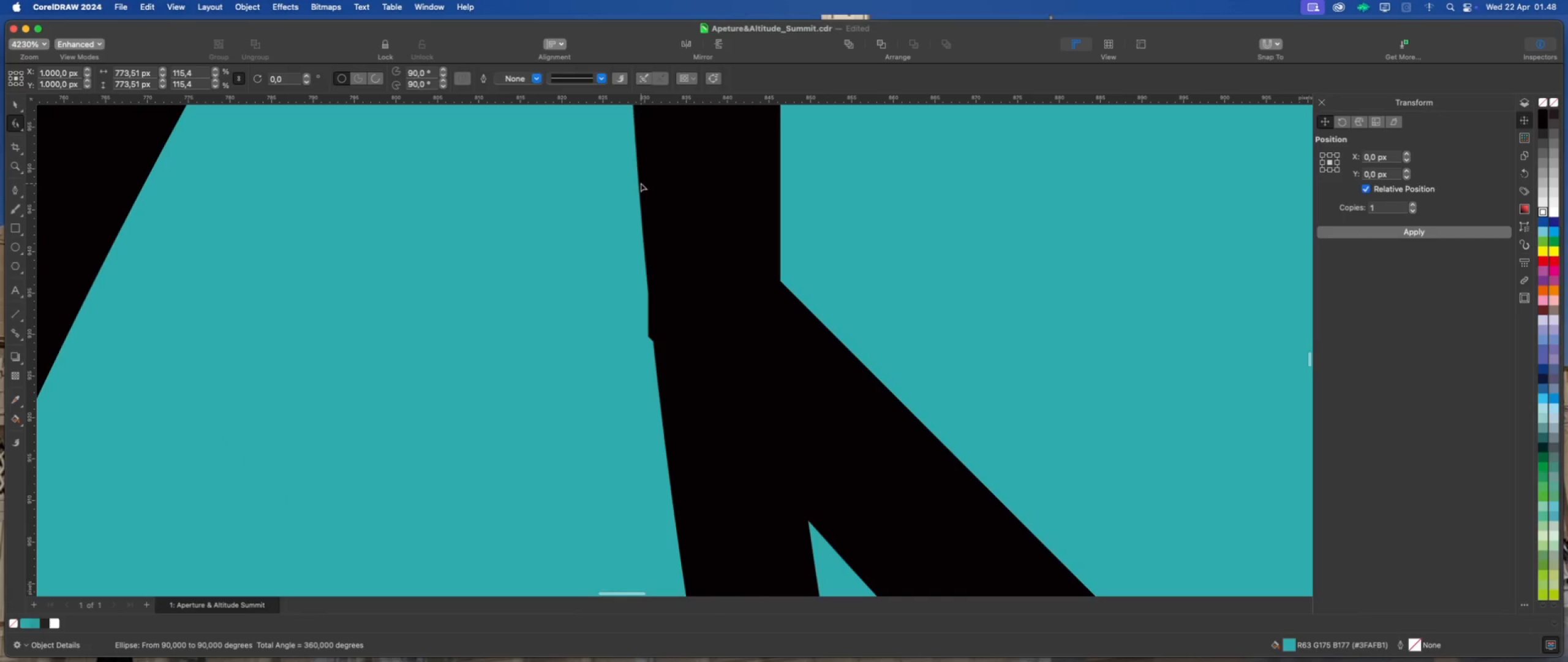 
left_click([639, 183])
 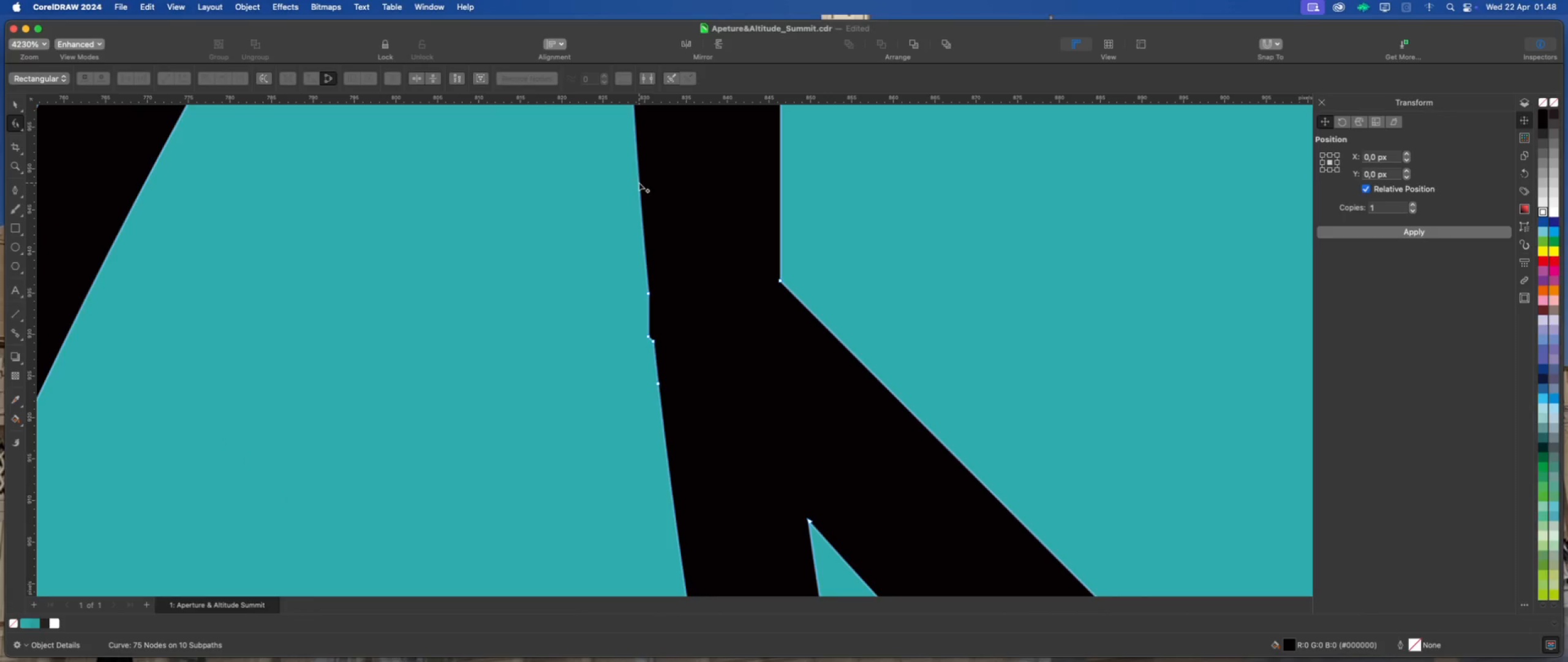 
double_click([639, 183])
 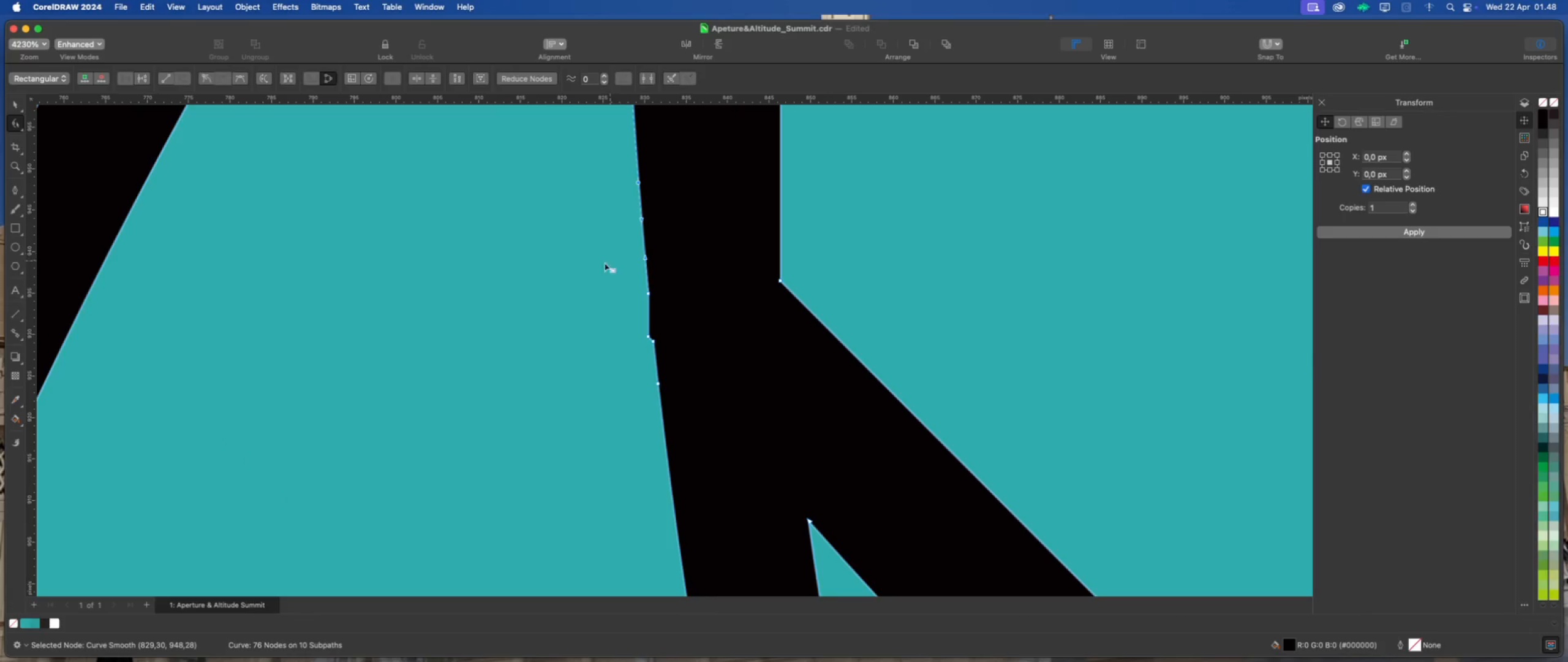 
left_click_drag(start_coordinate=[587, 279], to_coordinate=[684, 355])
 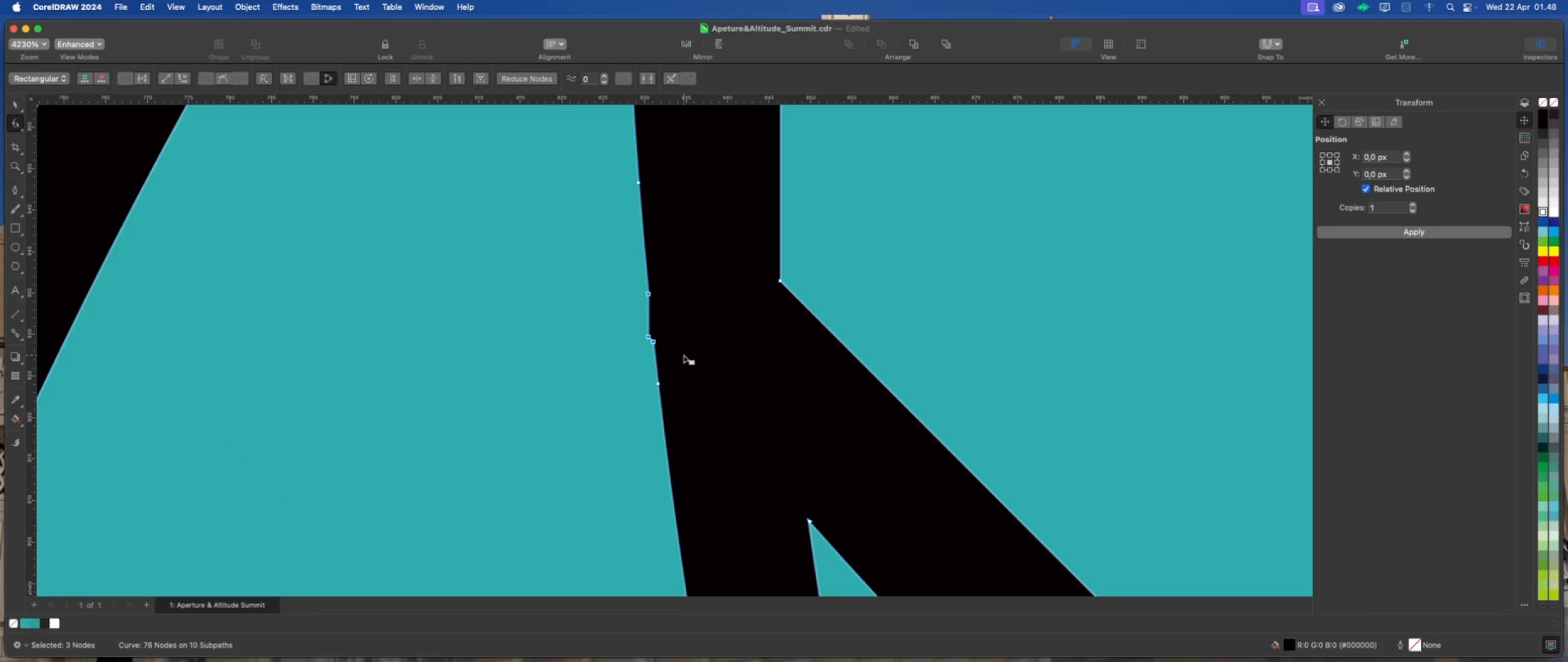 
key(Delete)
 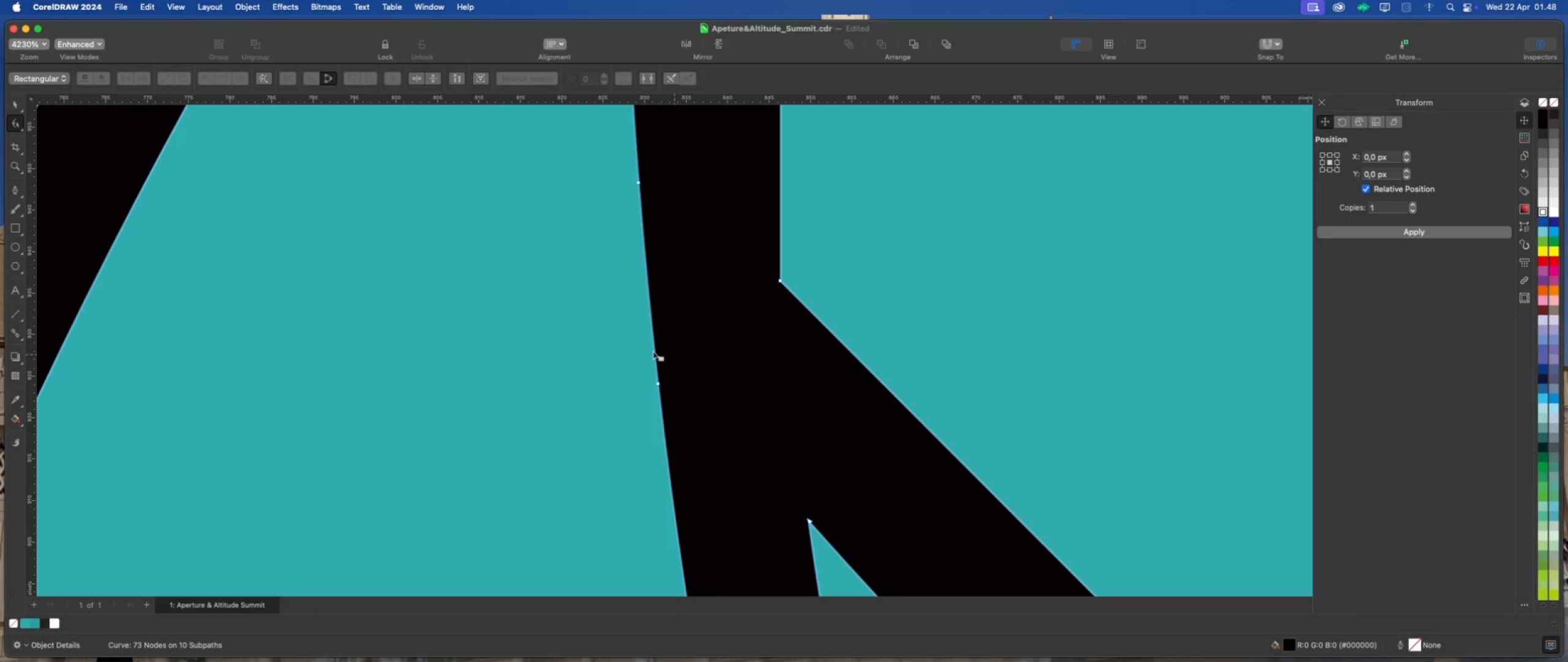 
scroll: coordinate [579, 340], scroll_direction: down, amount: 15.0
 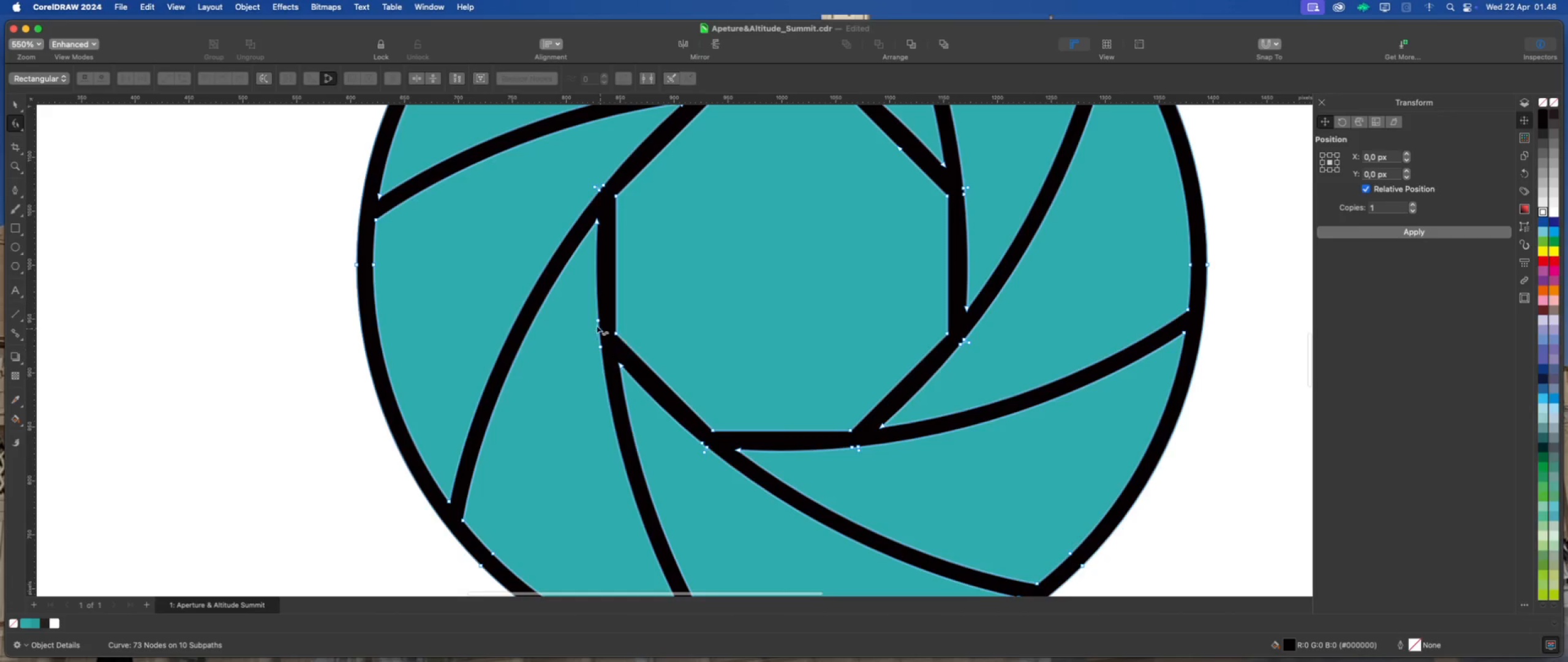 
left_click_drag(start_coordinate=[583, 310], to_coordinate=[606, 355])
 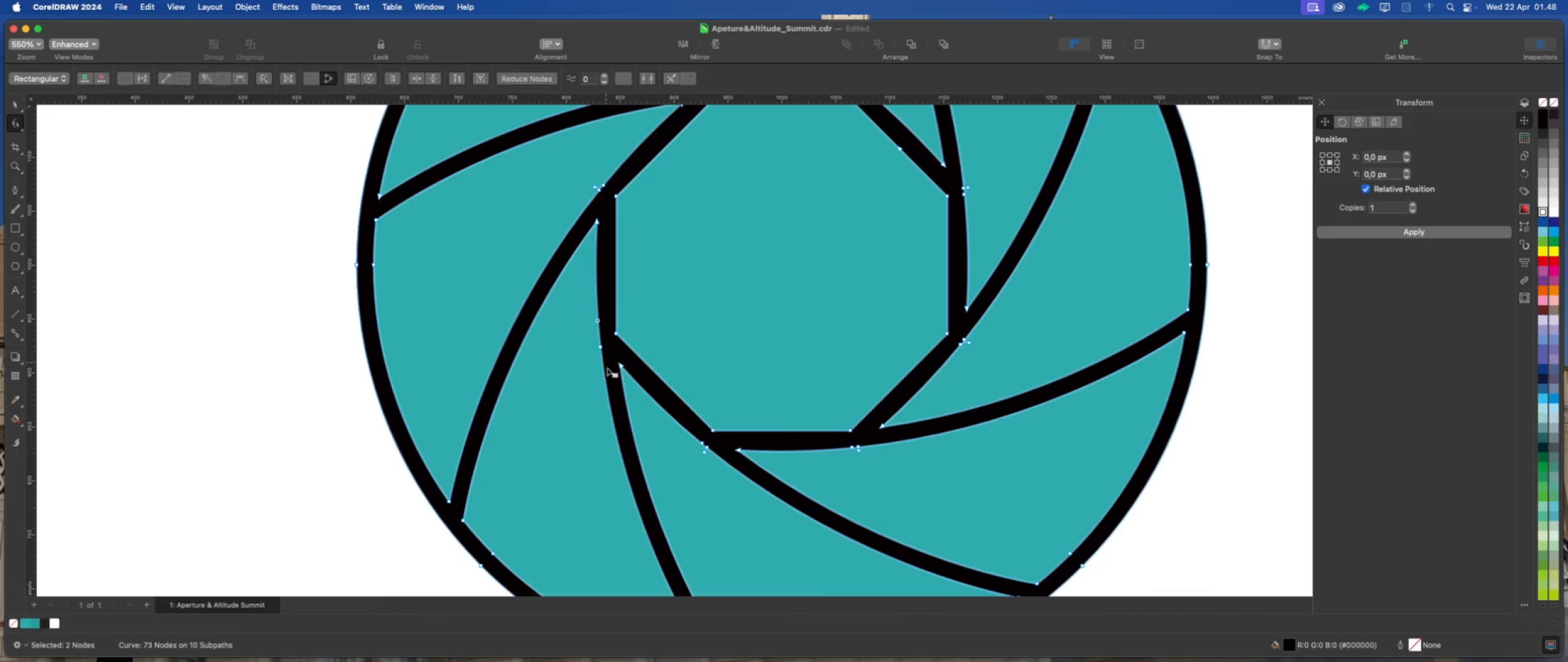 
key(Delete)
 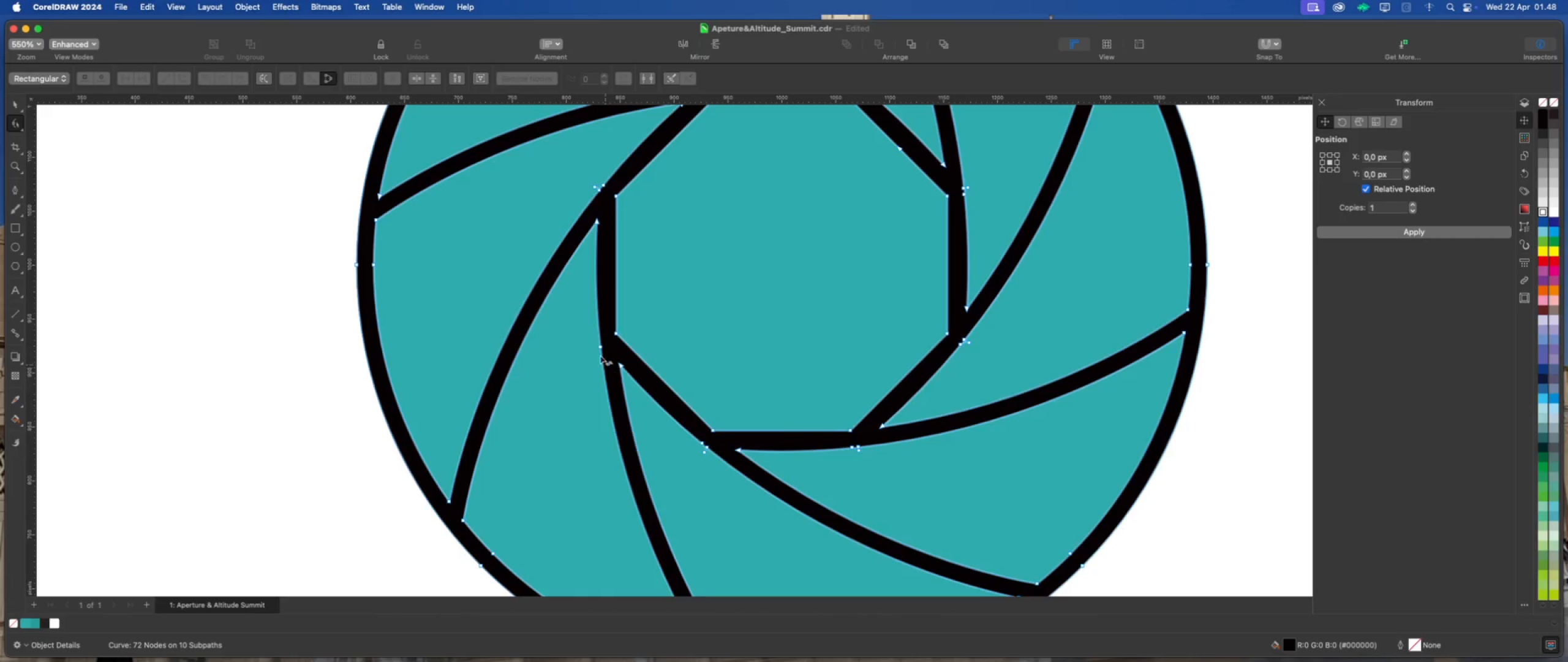 
left_click_drag(start_coordinate=[582, 330], to_coordinate=[606, 364])
 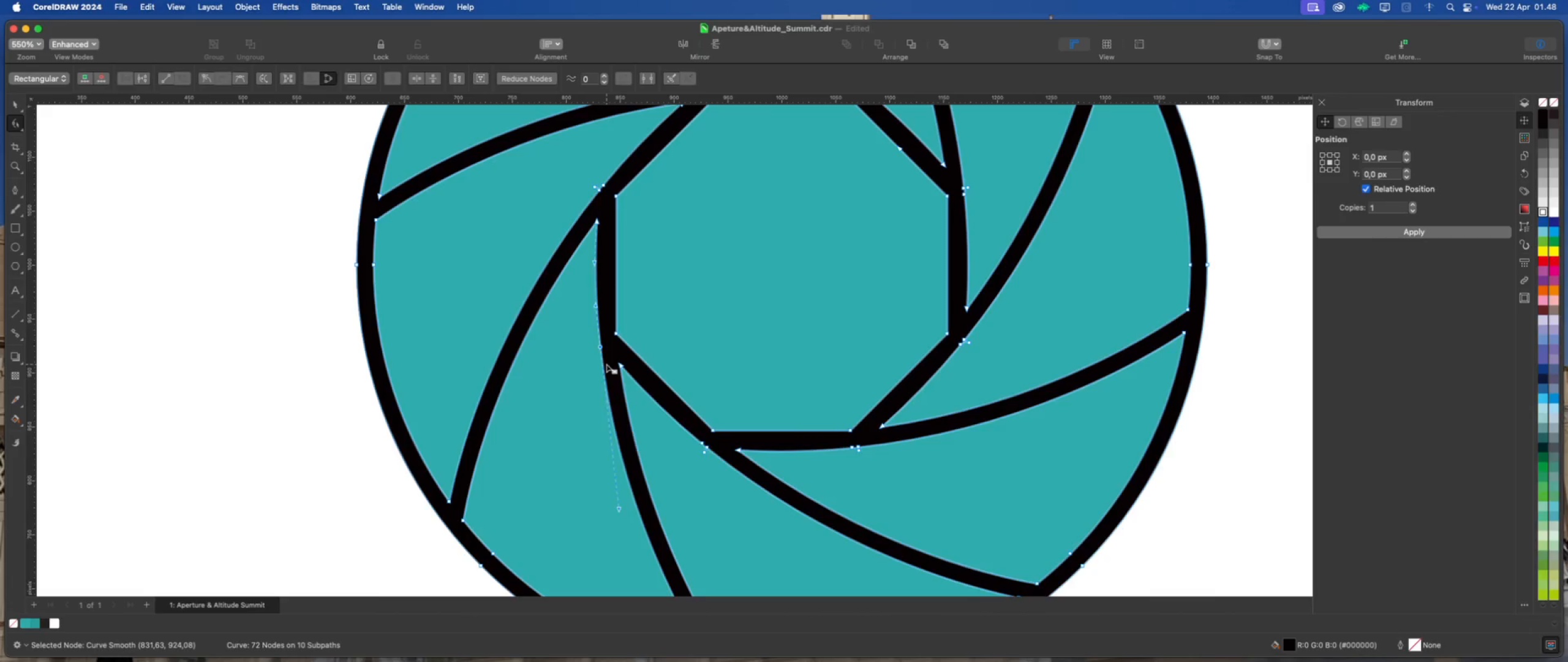 
key(Delete)
 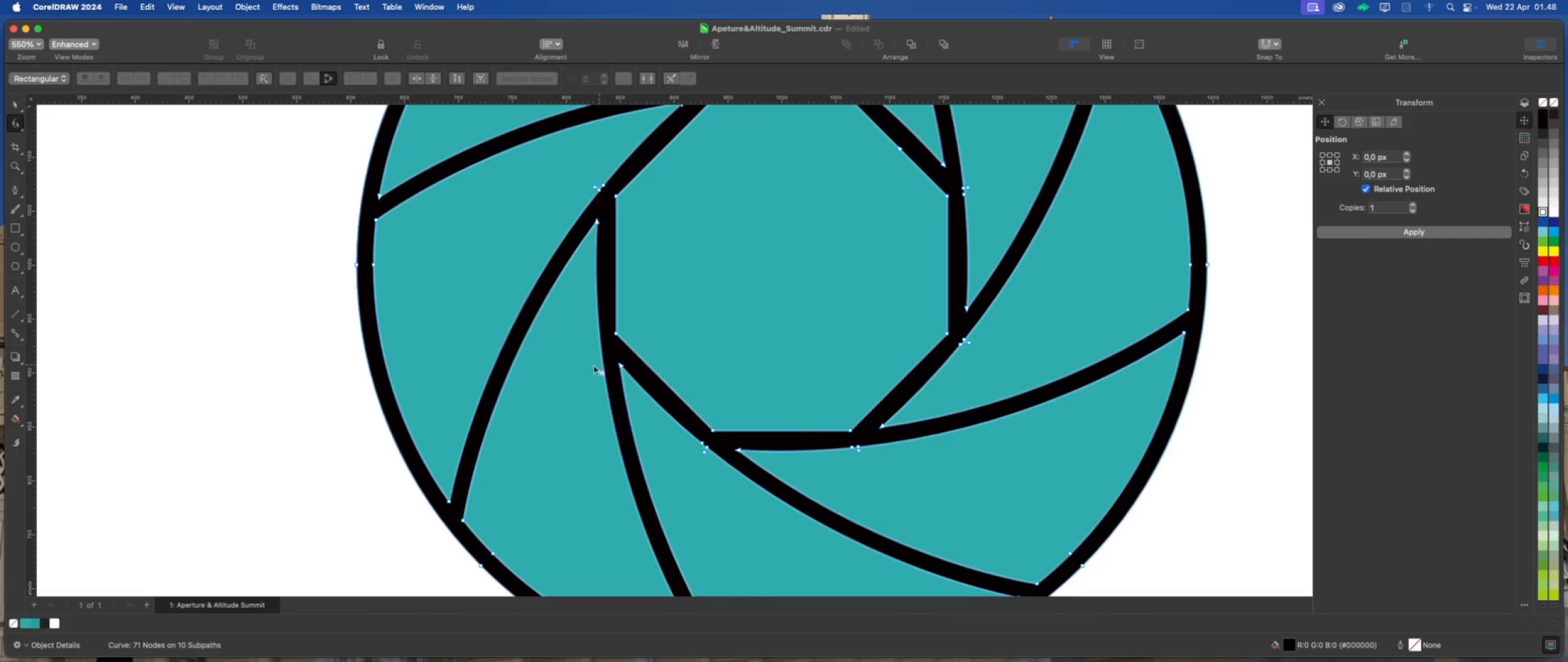 
scroll: coordinate [559, 363], scroll_direction: down, amount: 2.0
 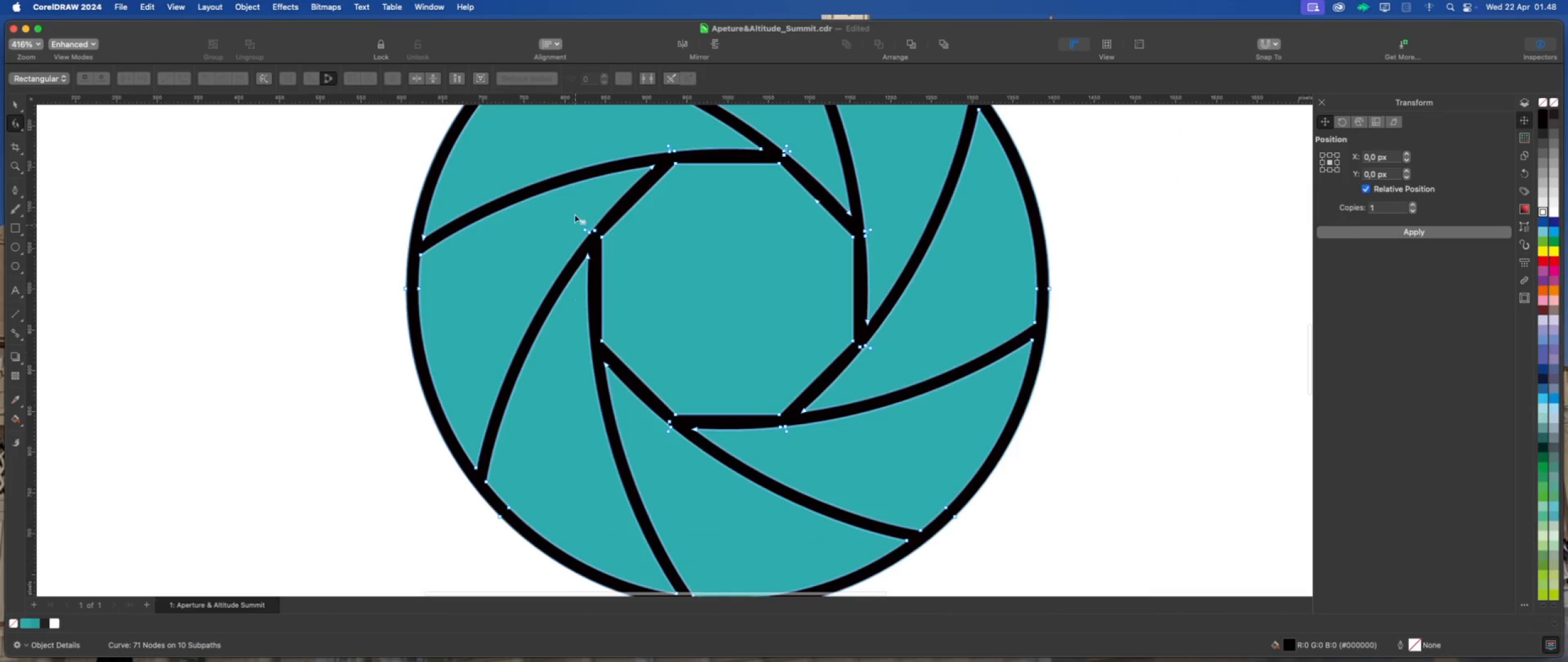 
scroll: coordinate [575, 227], scroll_direction: up, amount: 8.0
 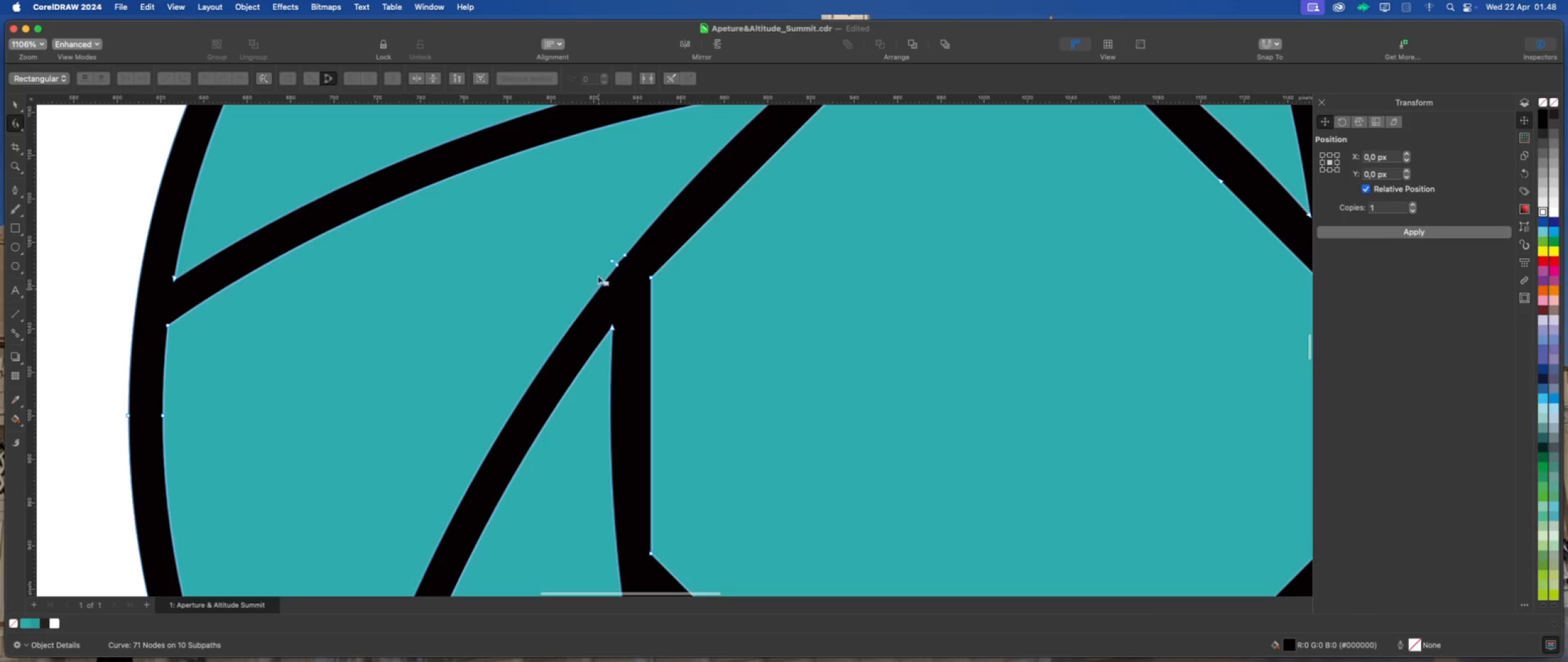 
left_click_drag(start_coordinate=[597, 236], to_coordinate=[632, 287])
 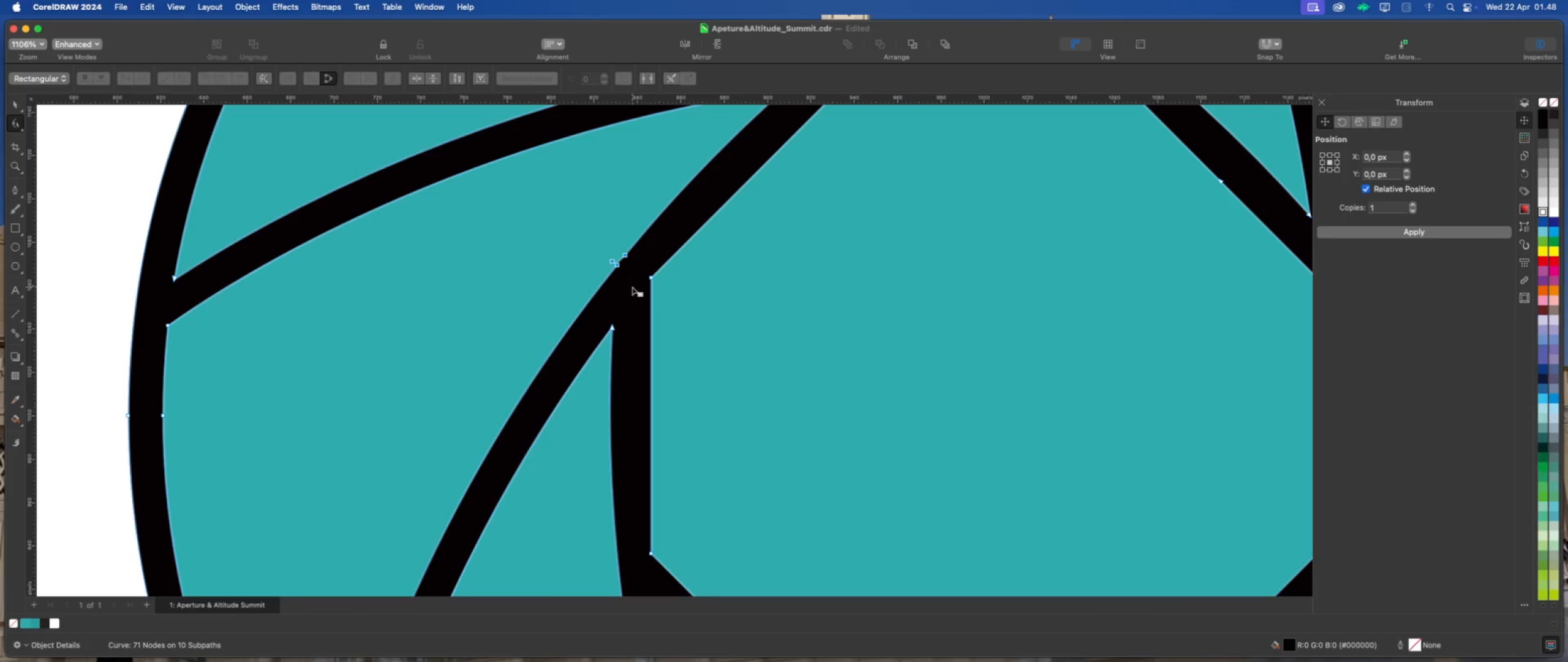 
key(Delete)
 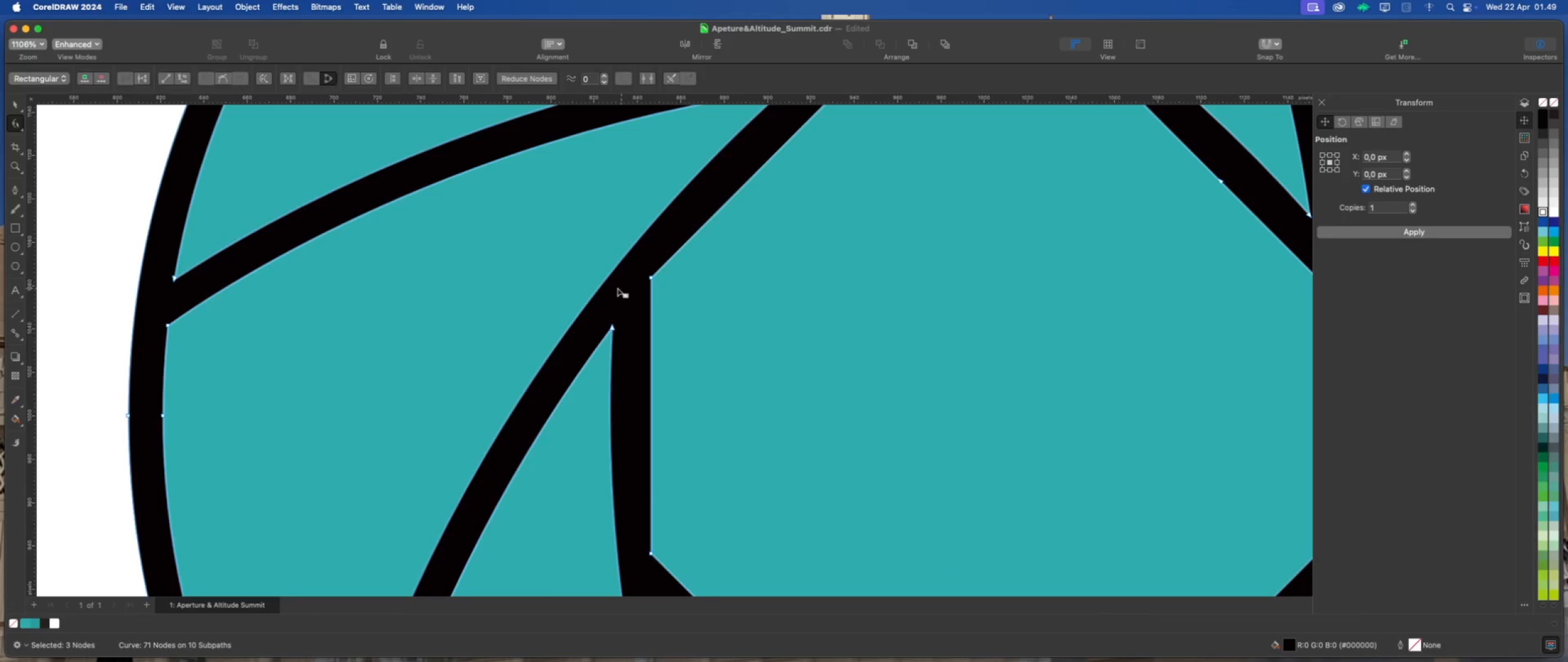 
scroll: coordinate [579, 289], scroll_direction: down, amount: 6.0
 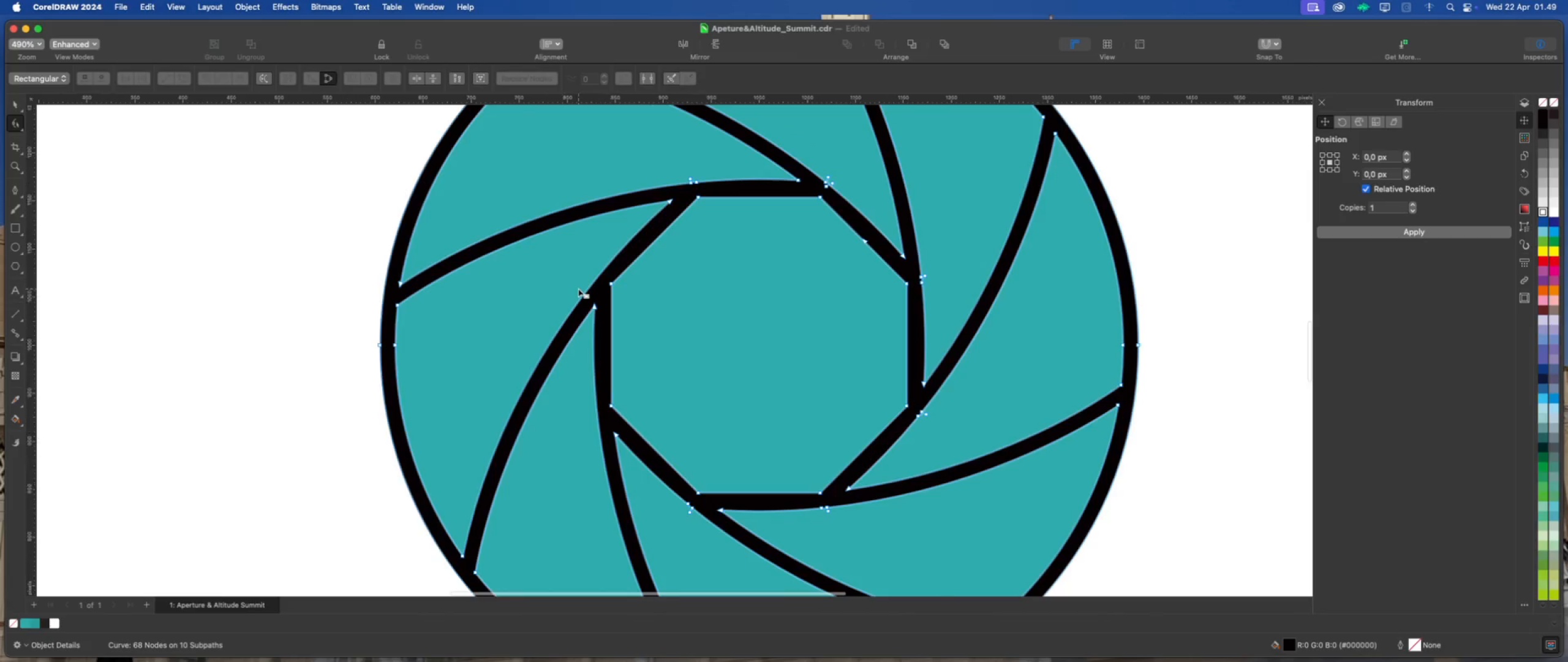 
left_click_drag(start_coordinate=[658, 197], to_coordinate=[715, 251])
 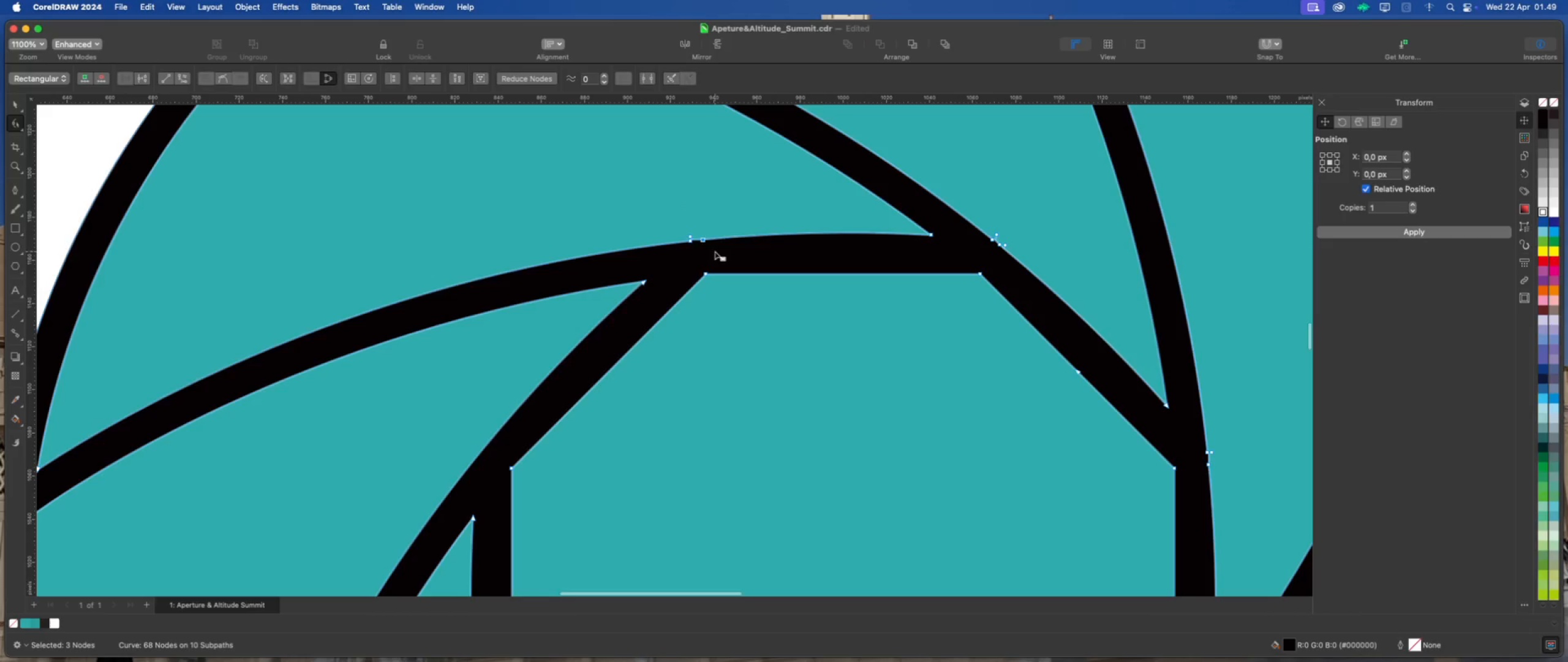 
scroll: coordinate [654, 191], scroll_direction: up, amount: 5.0
 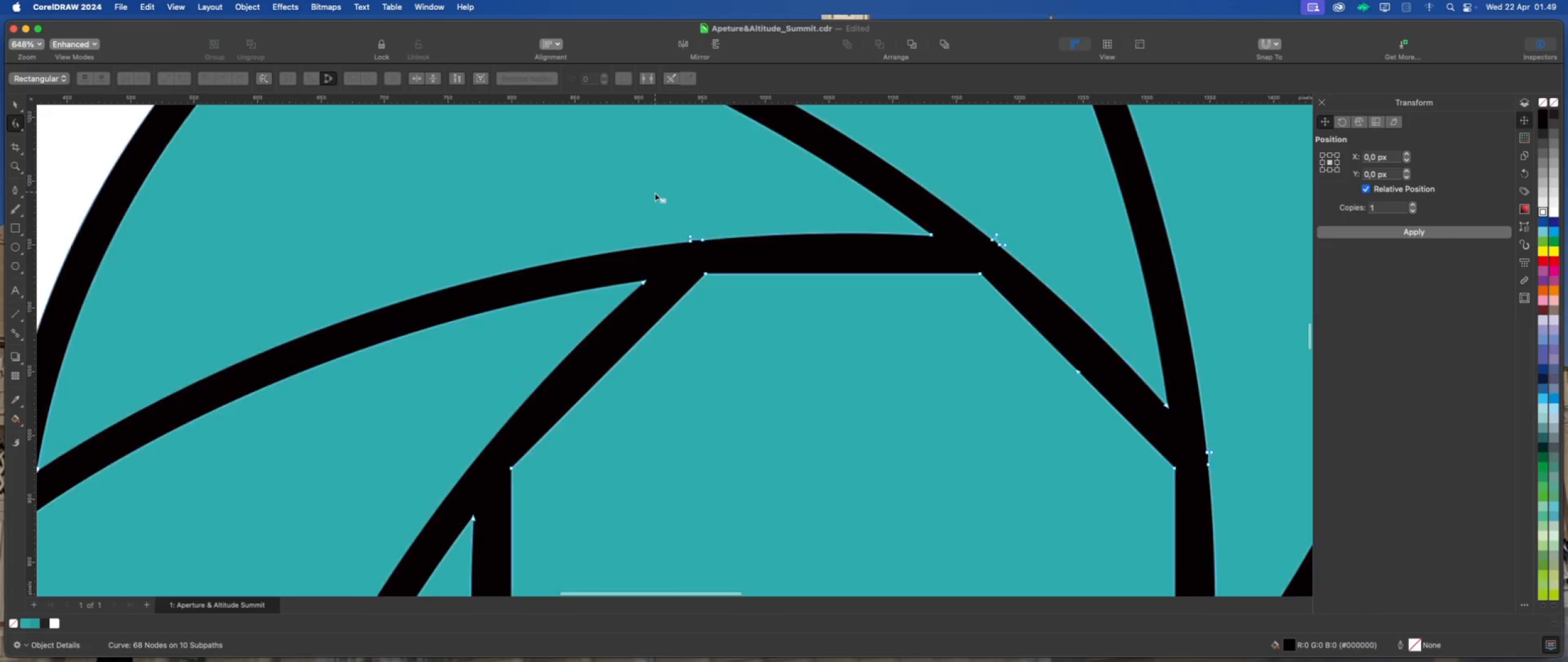 
key(Delete)
 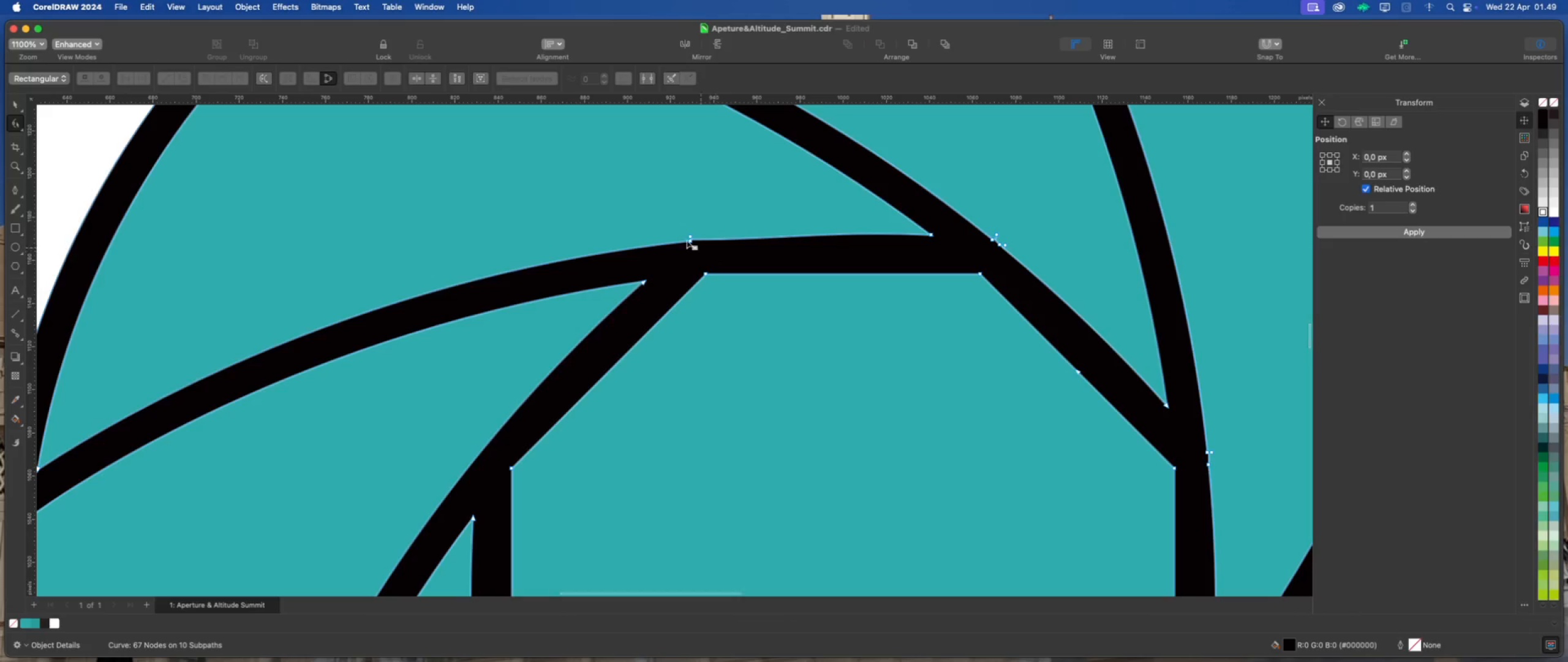 
left_click_drag(start_coordinate=[667, 219], to_coordinate=[707, 258])
 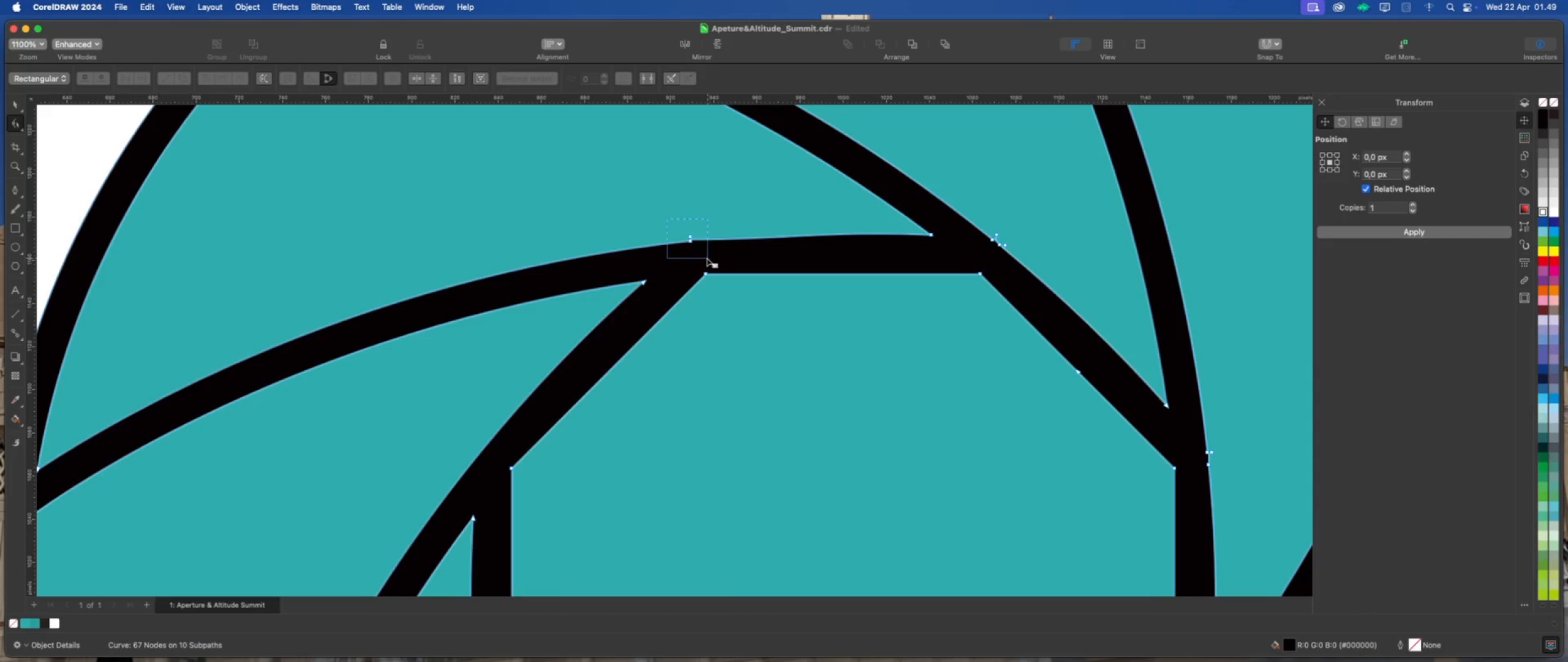 
key(Delete)
 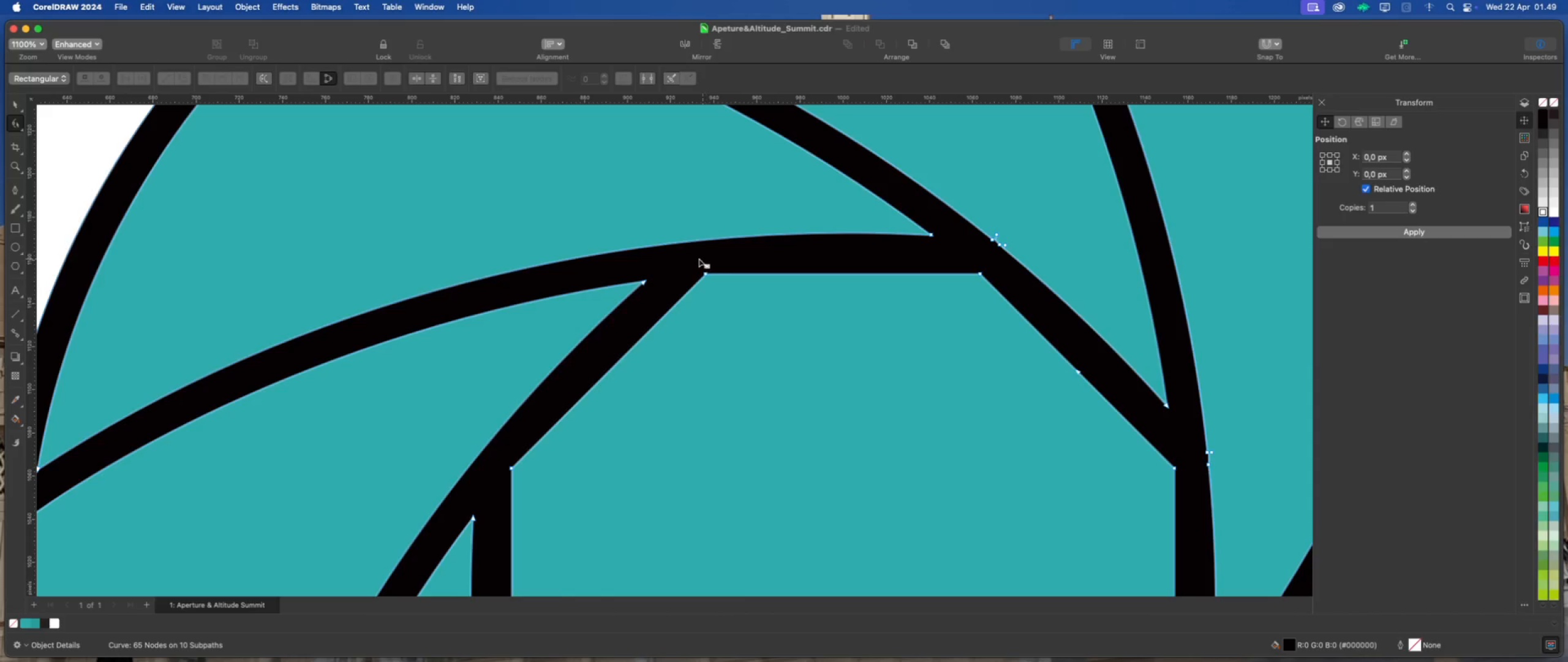 
scroll: coordinate [675, 288], scroll_direction: down, amount: 6.0
 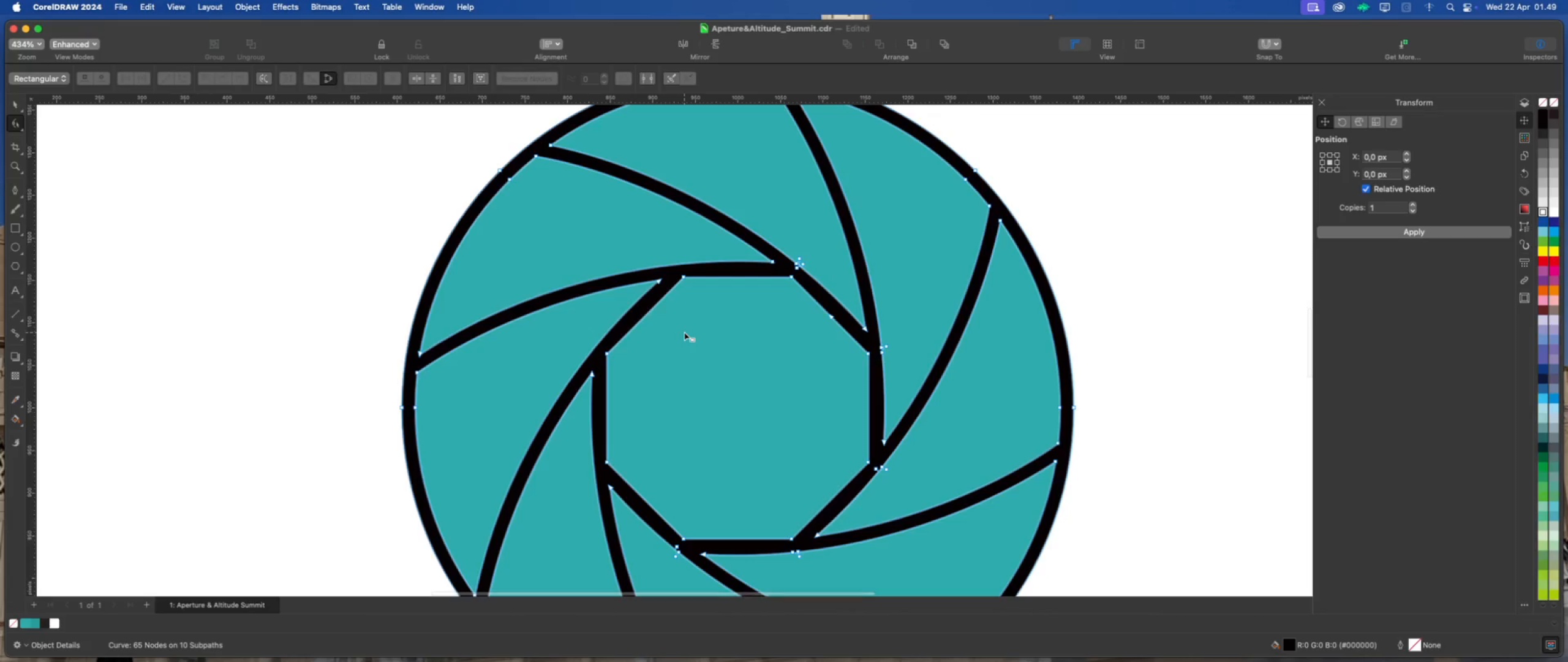 
scroll: coordinate [684, 332], scroll_direction: up, amount: 2.0
 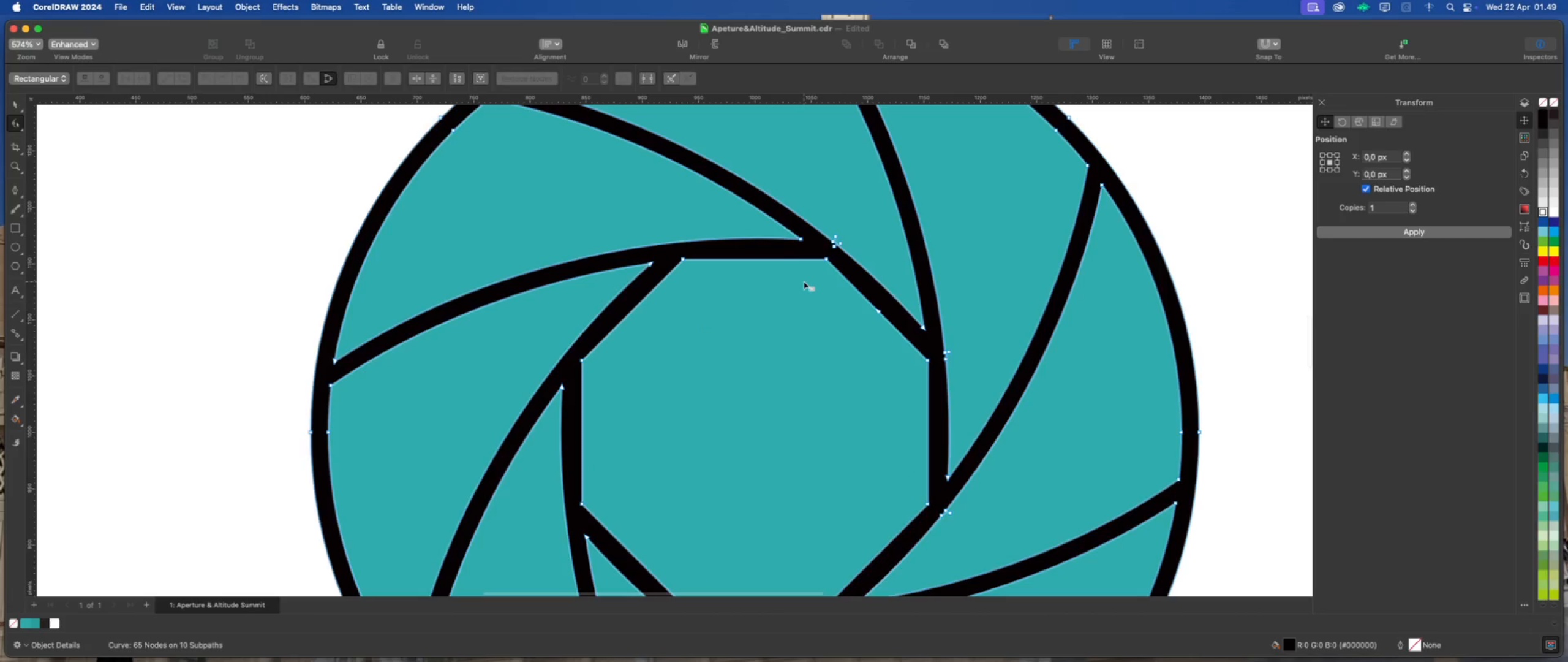 
left_click_drag(start_coordinate=[870, 217], to_coordinate=[785, 268])
 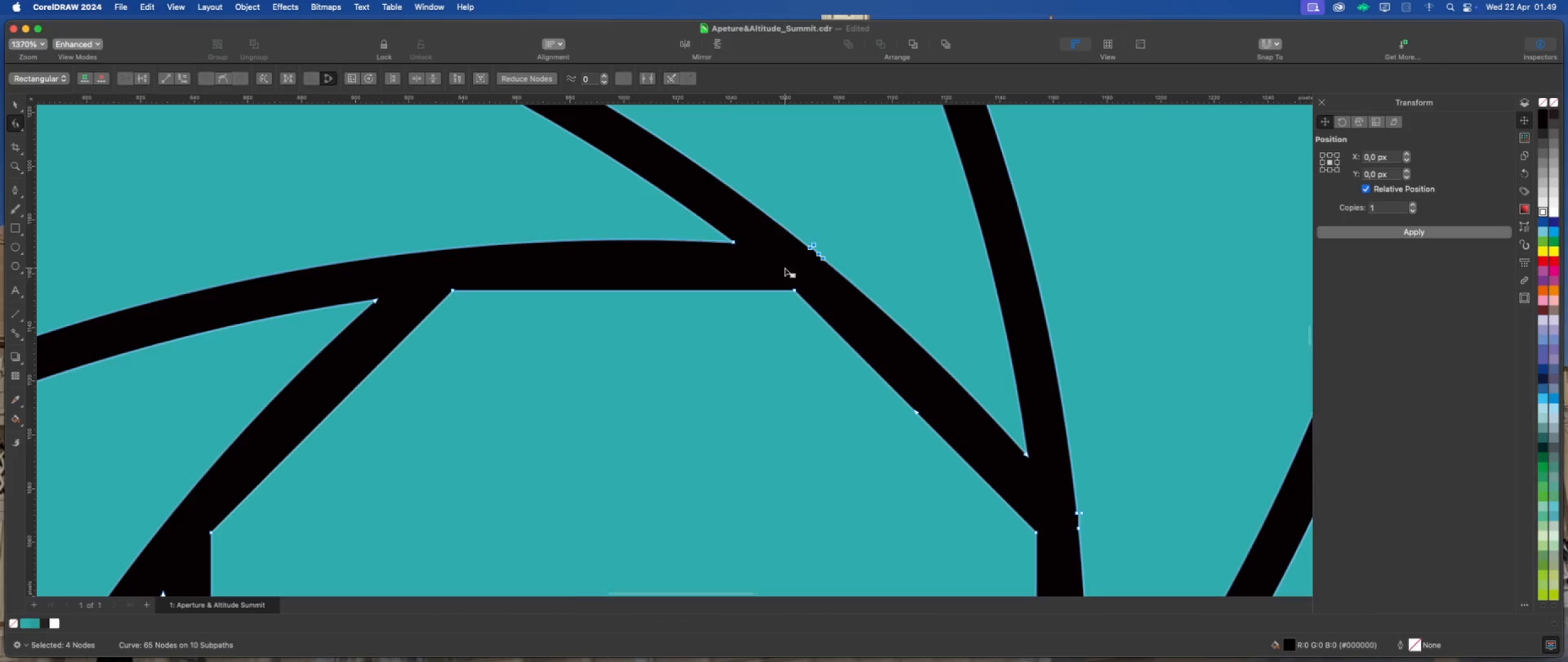 
scroll: coordinate [850, 237], scroll_direction: up, amount: 6.0
 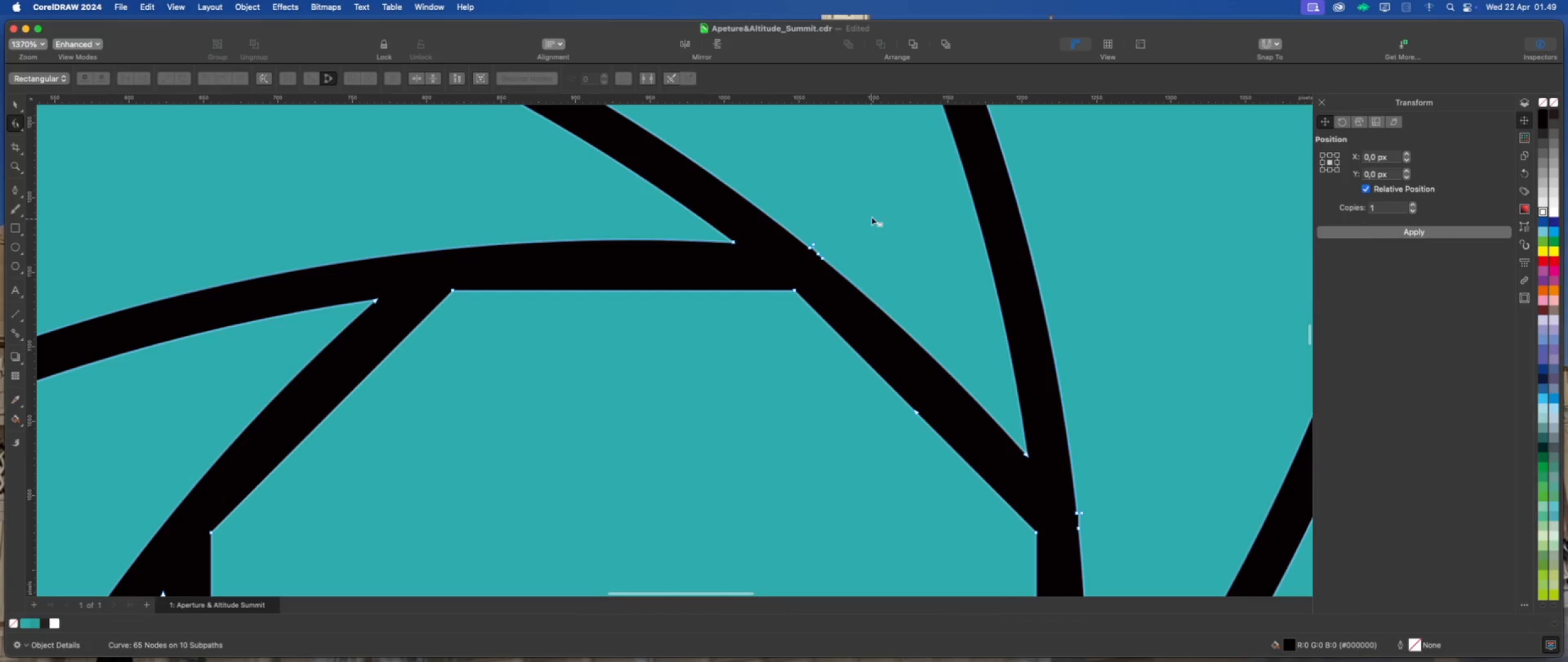 
key(Delete)
 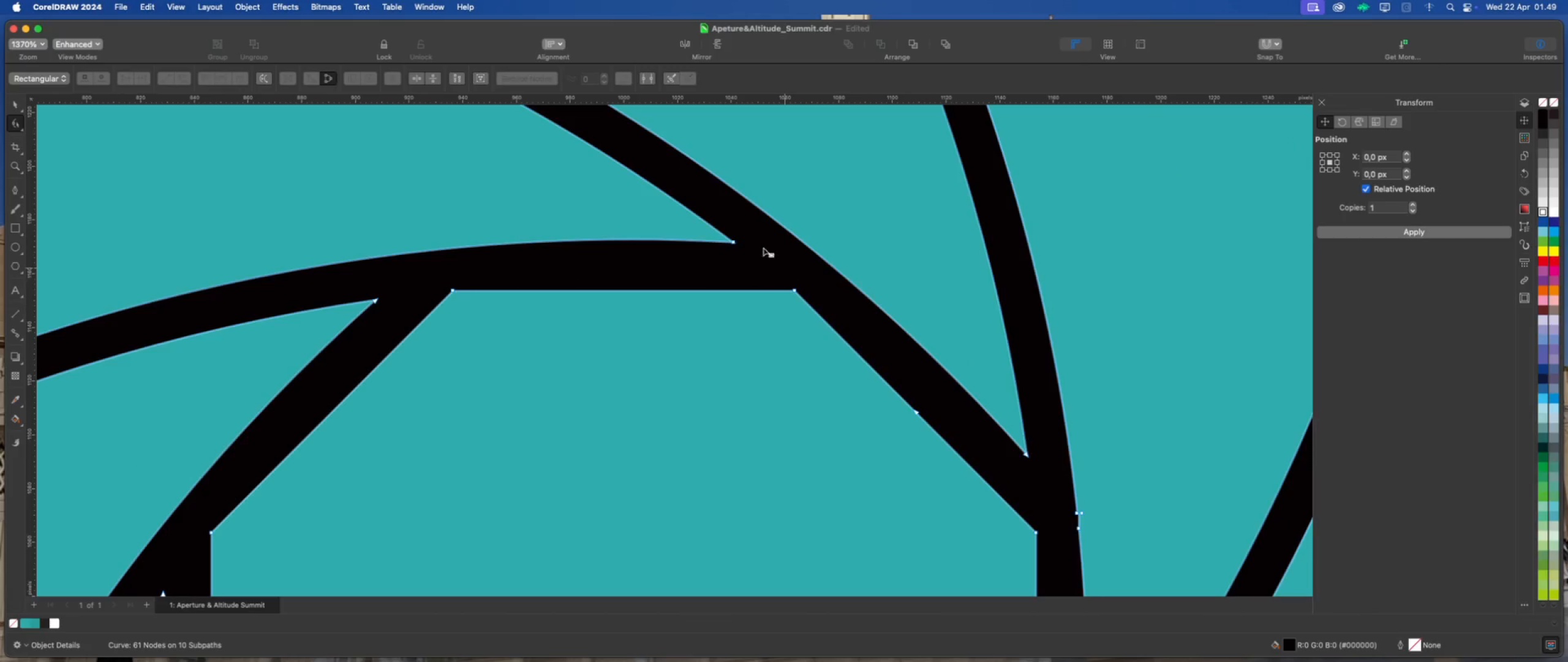 
scroll: coordinate [738, 238], scroll_direction: down, amount: 5.0
 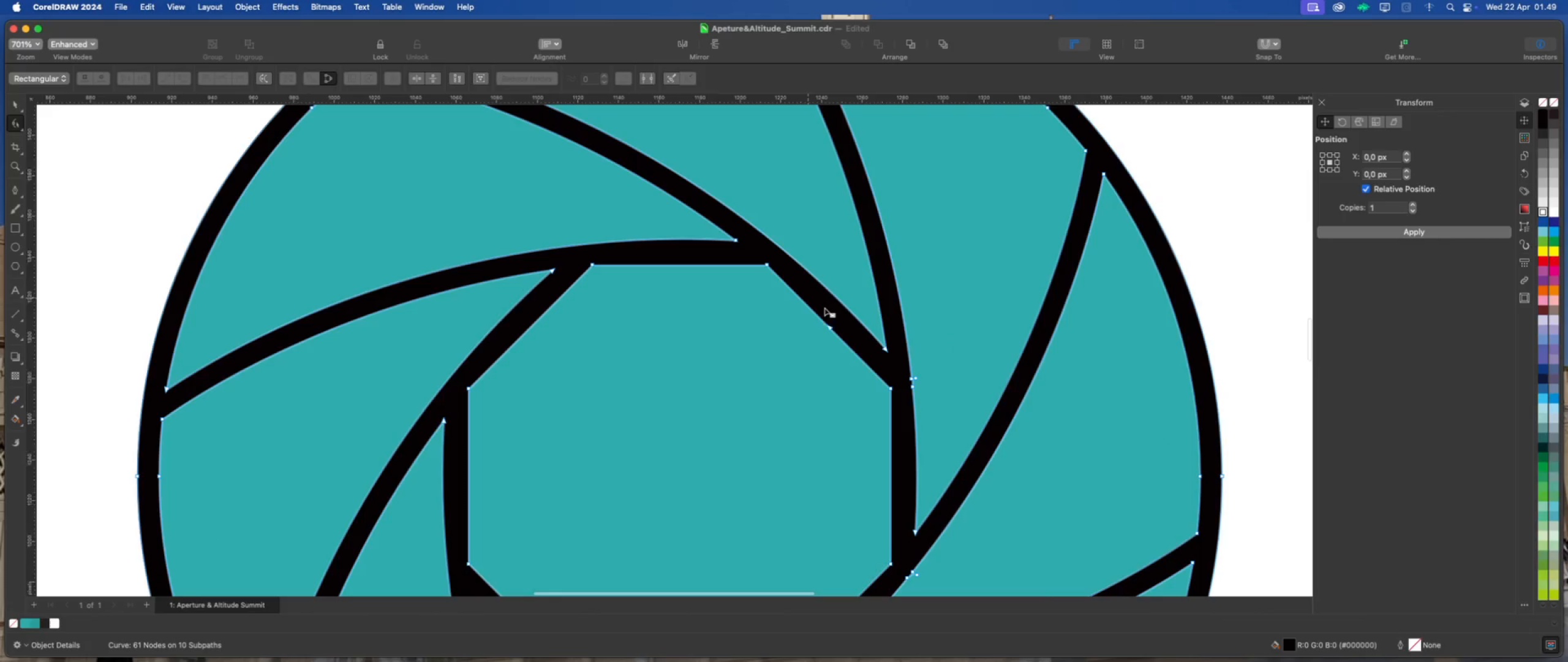 
left_click_drag(start_coordinate=[892, 325], to_coordinate=[869, 364])
 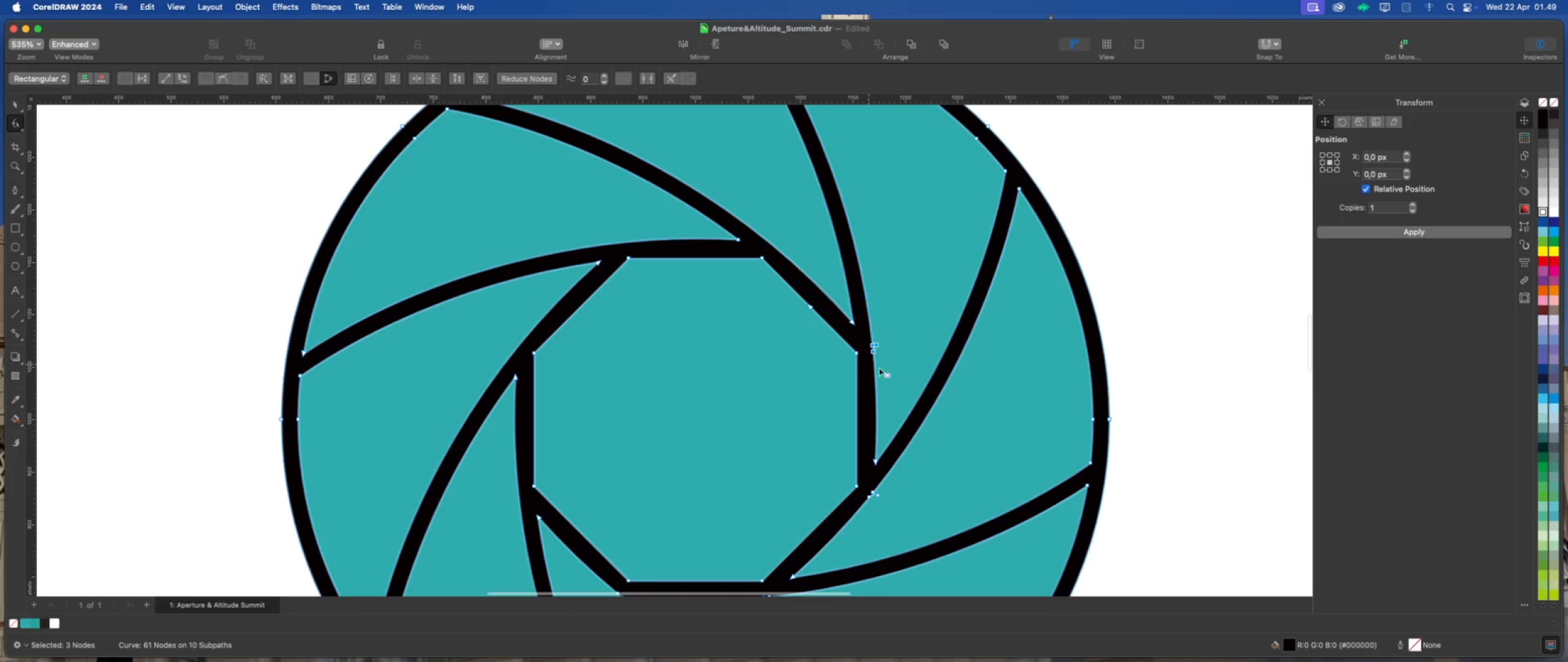 
scroll: coordinate [888, 361], scroll_direction: down, amount: 3.0
 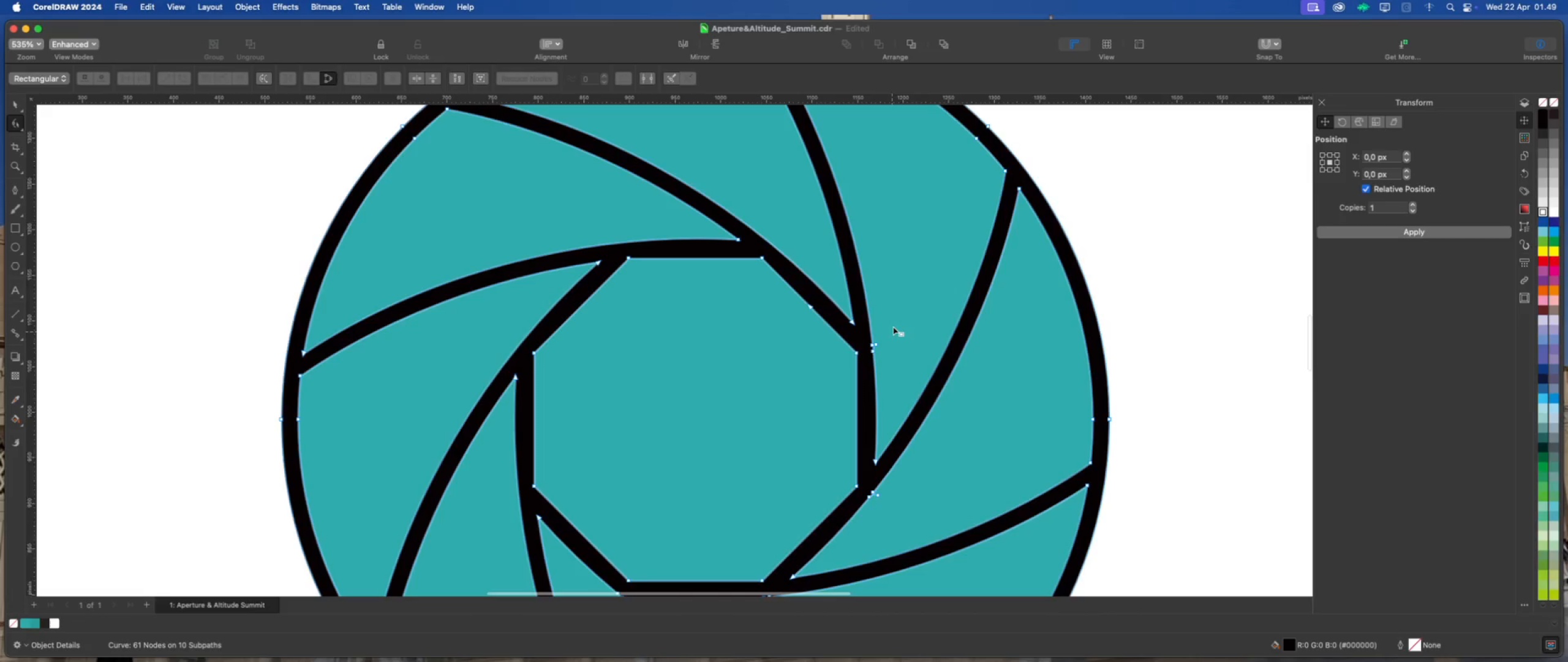 
key(Delete)
 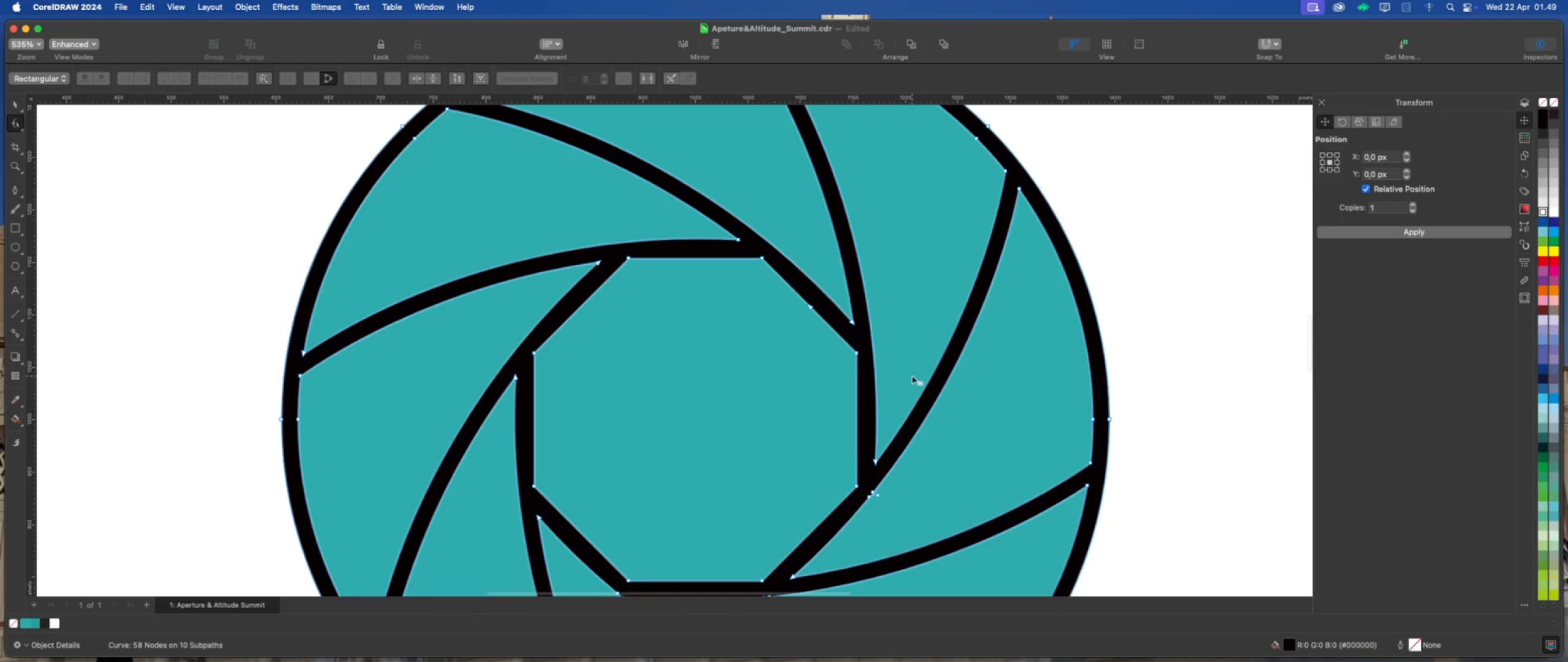 
scroll: coordinate [856, 362], scroll_direction: down, amount: 3.0
 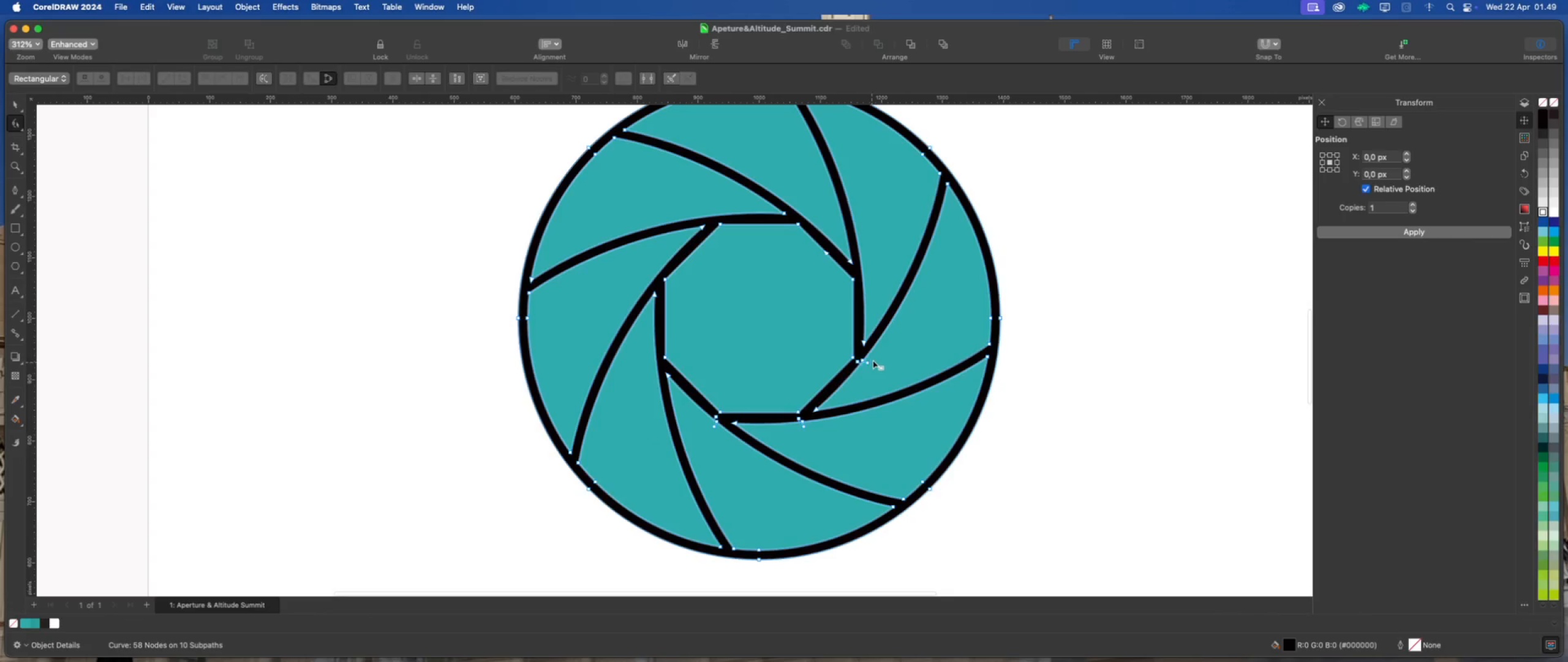 
left_click_drag(start_coordinate=[881, 351], to_coordinate=[841, 378])
 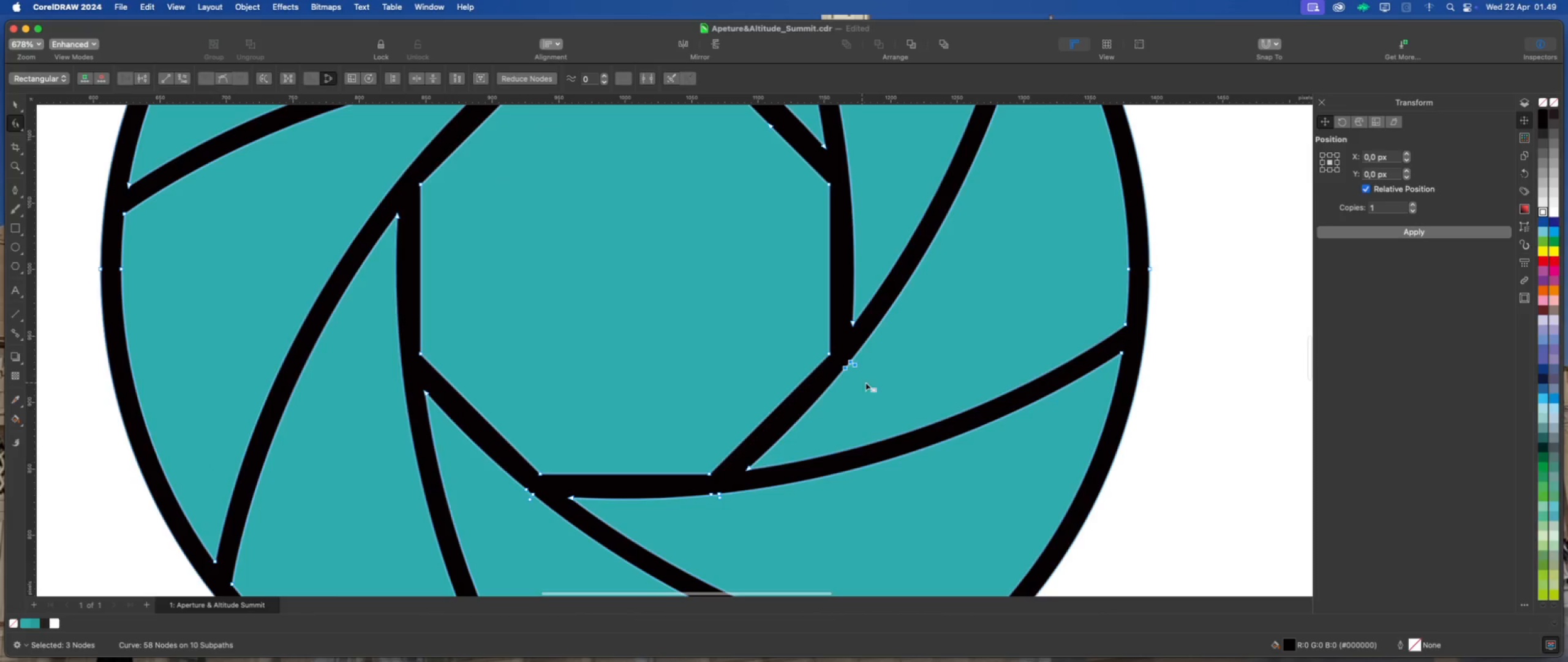 
scroll: coordinate [872, 361], scroll_direction: up, amount: 7.0
 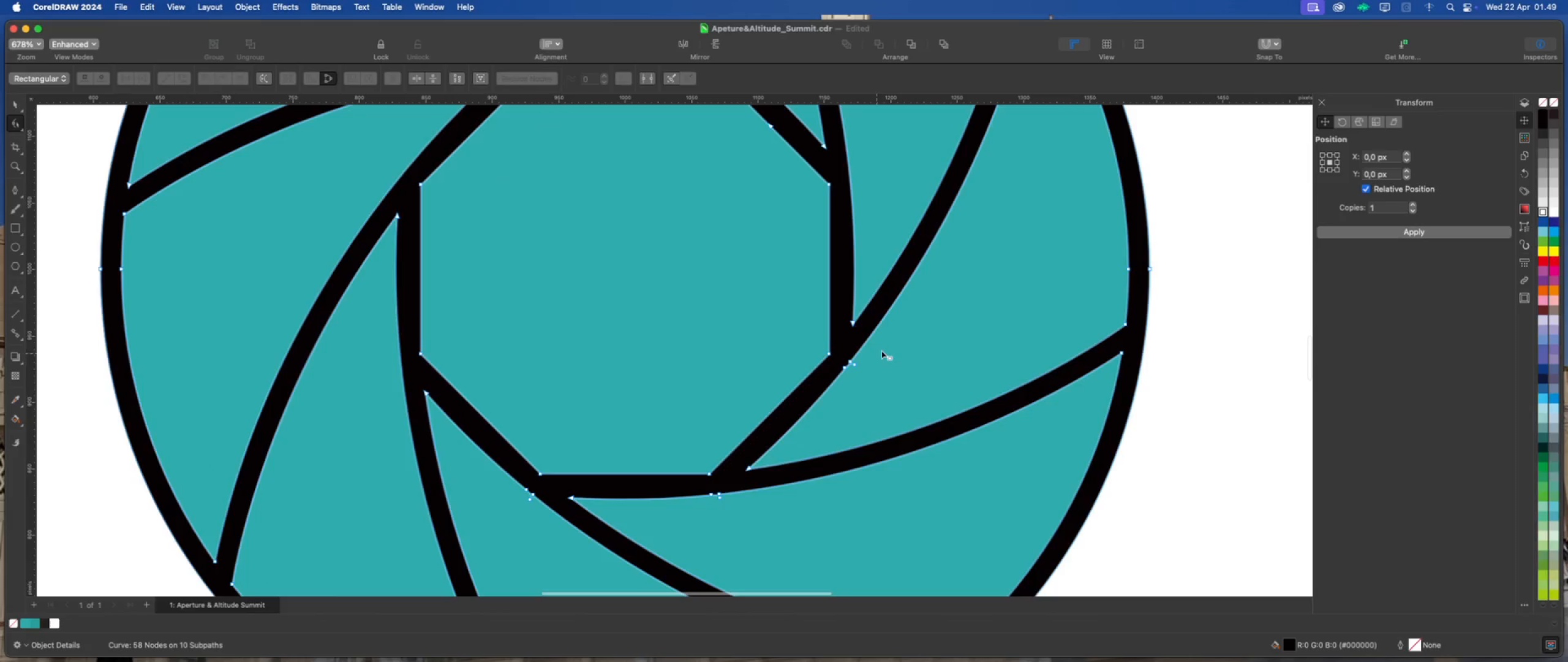 
key(Delete)
 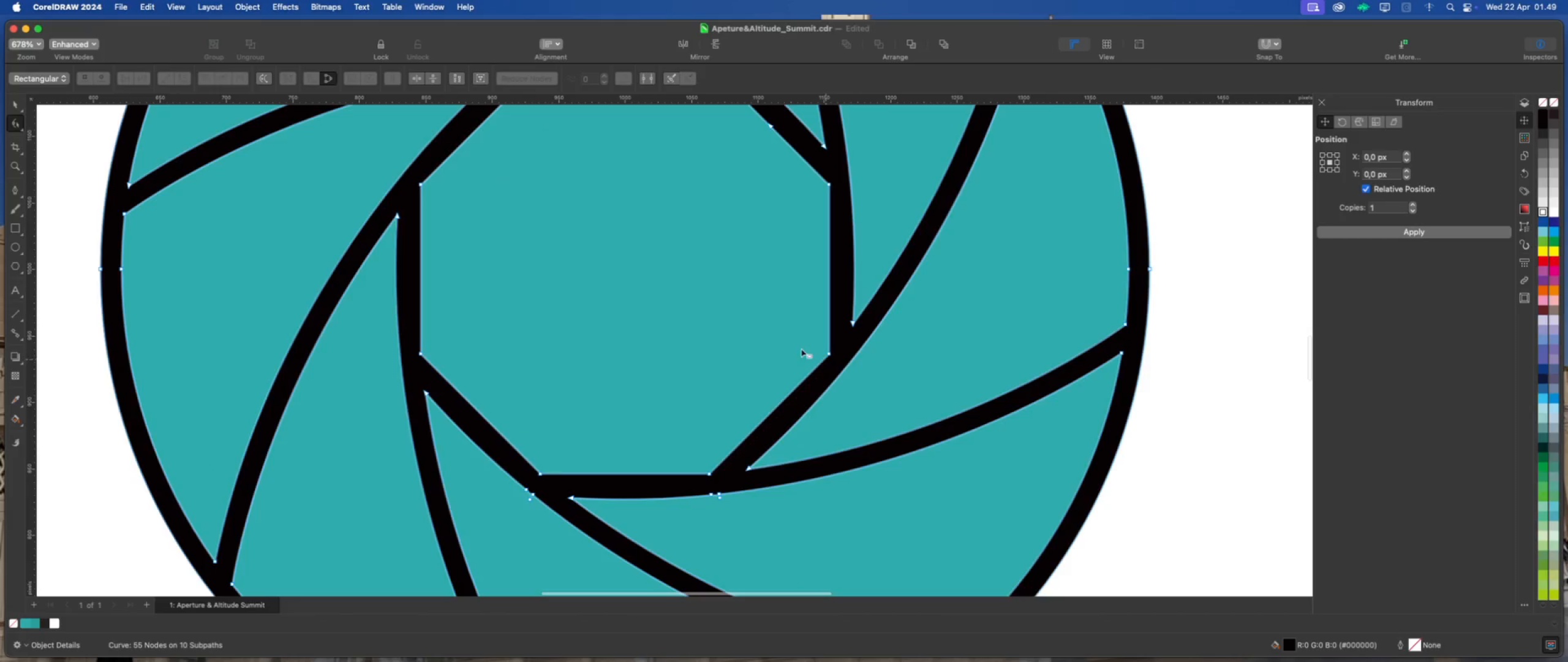 
scroll: coordinate [783, 343], scroll_direction: down, amount: 5.0
 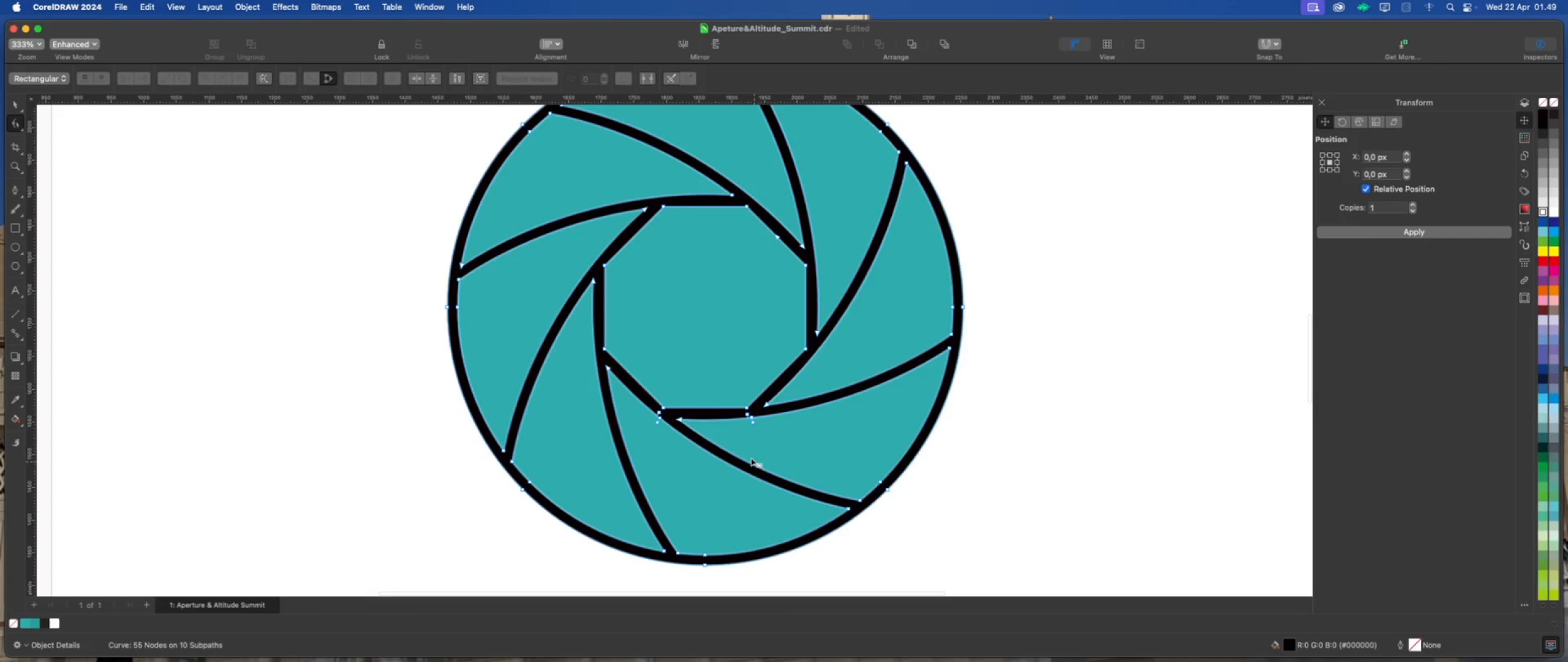 
left_click_drag(start_coordinate=[761, 425], to_coordinate=[727, 396])
 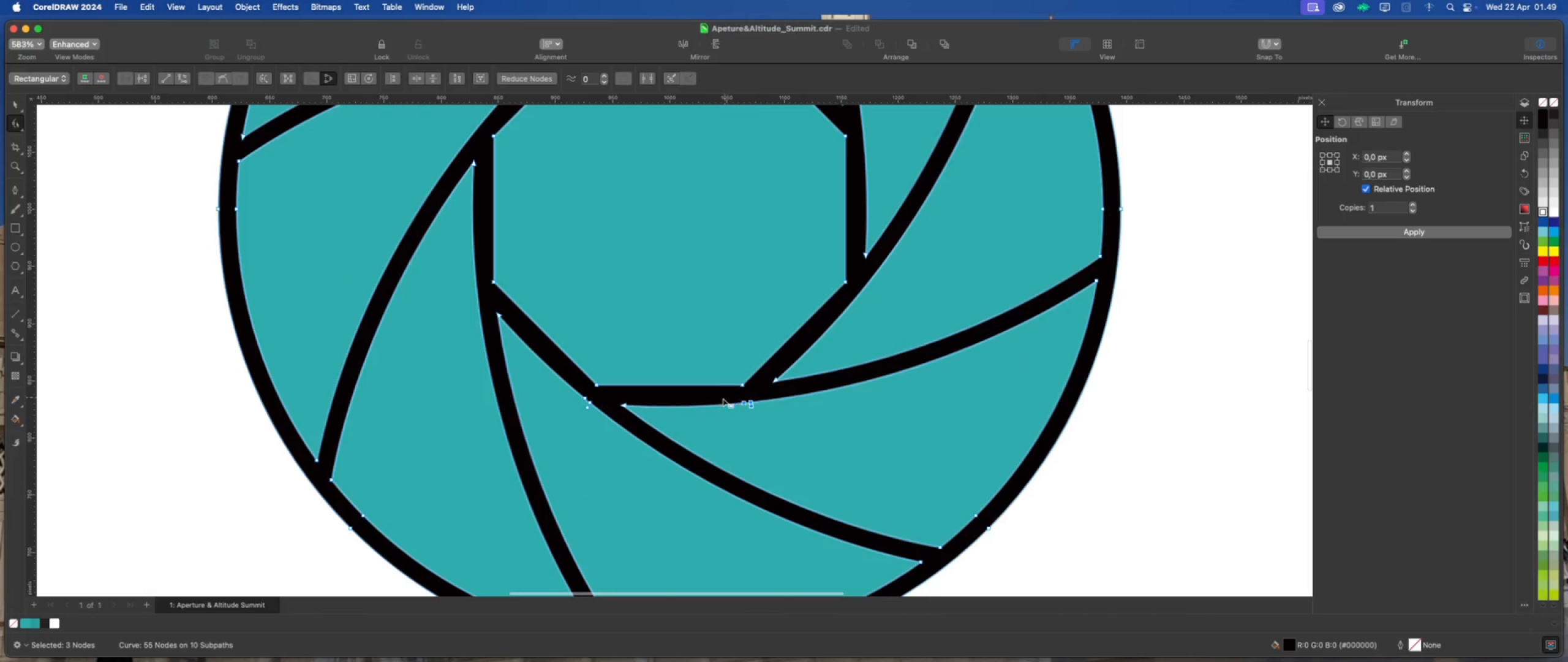 
scroll: coordinate [753, 433], scroll_direction: up, amount: 4.0
 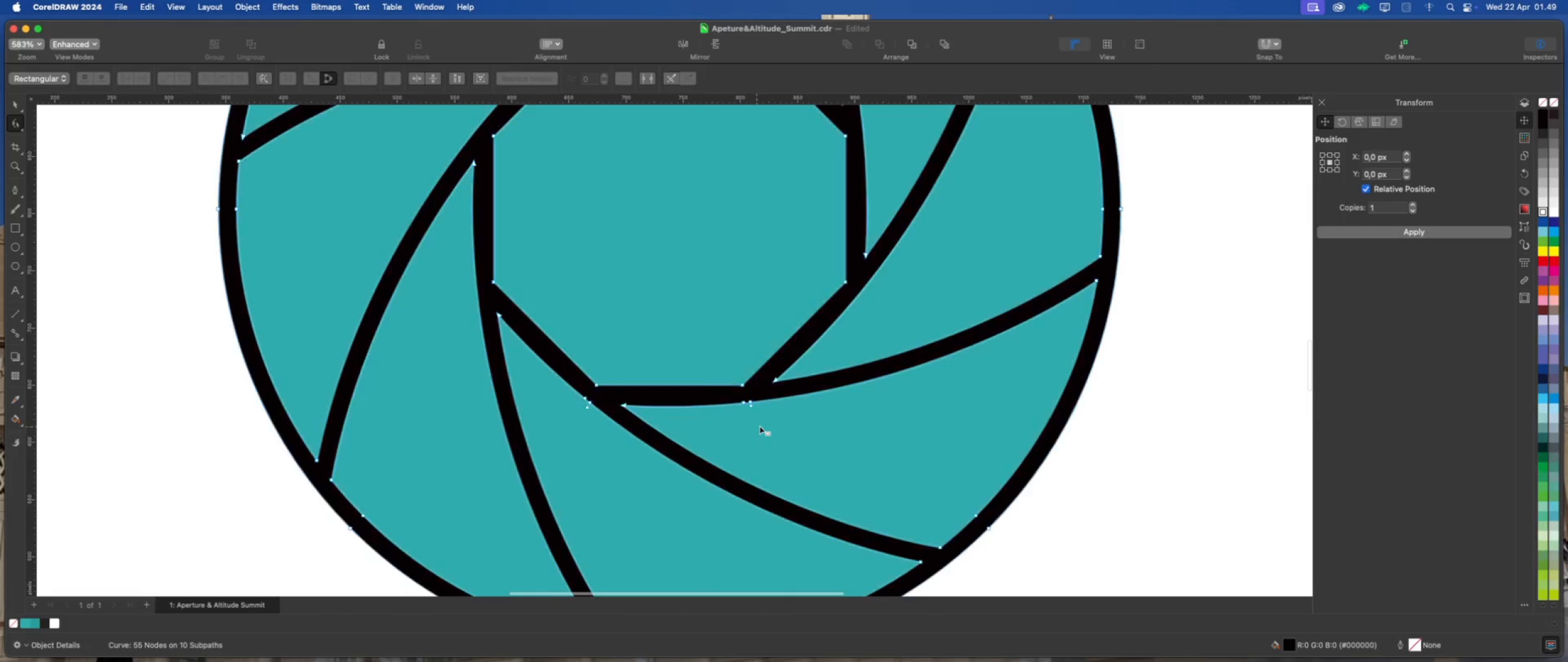 
key(Delete)
 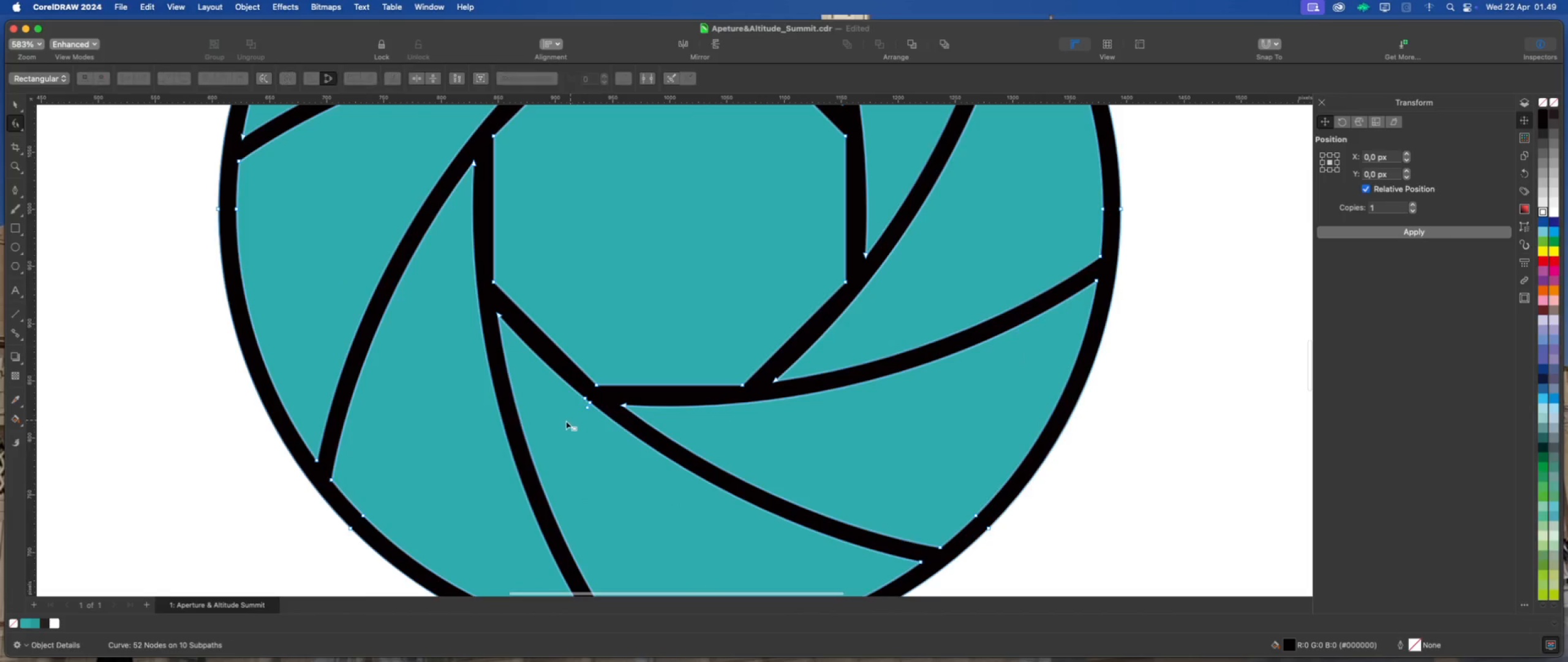 
scroll: coordinate [562, 417], scroll_direction: up, amount: 2.0
 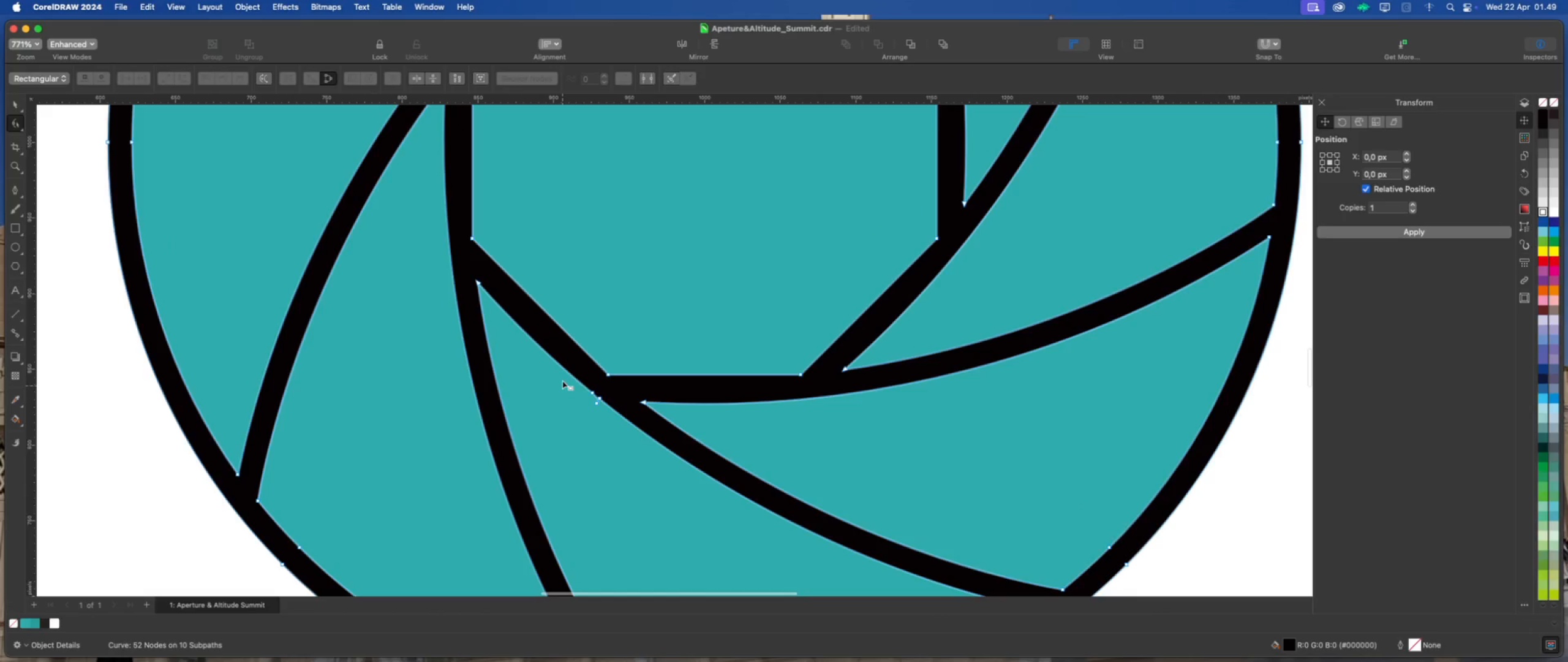 
left_click_drag(start_coordinate=[562, 381], to_coordinate=[616, 425])
 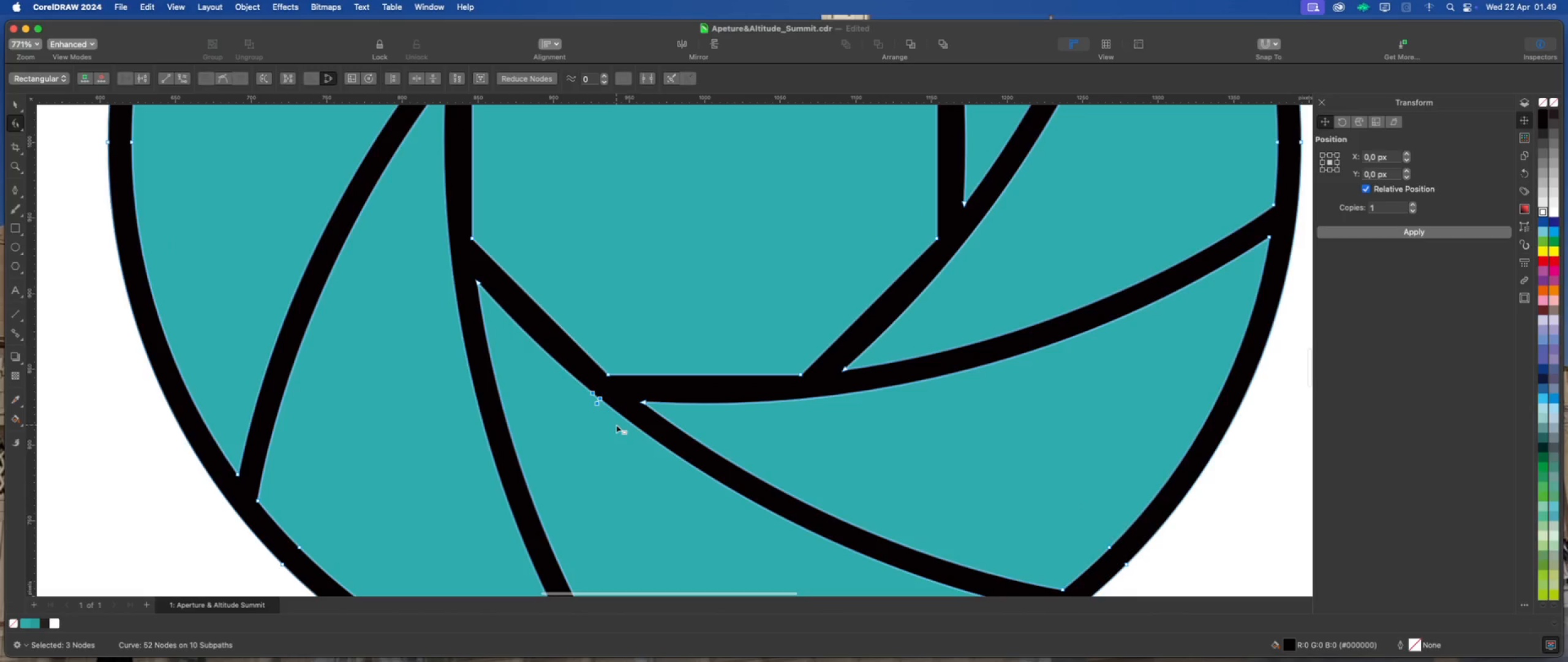 
key(Delete)
 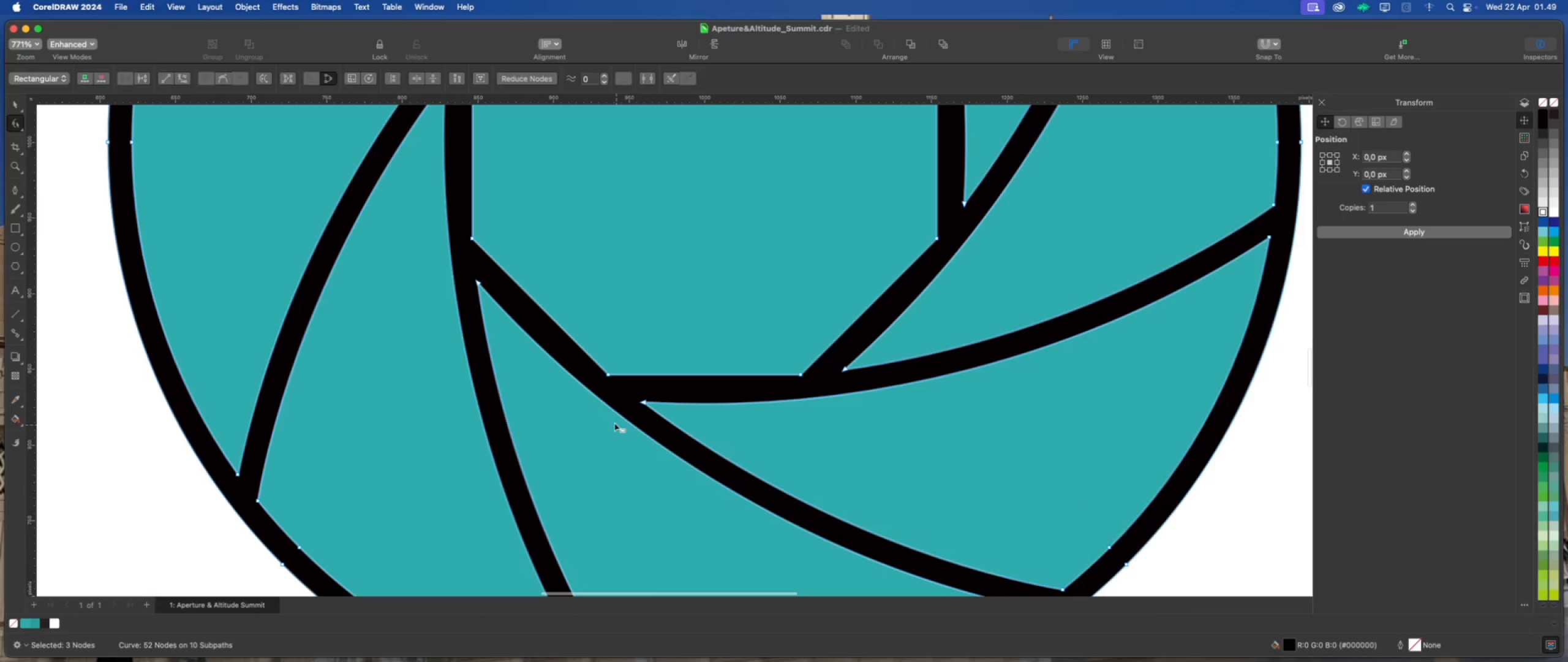 
key(Delete)
 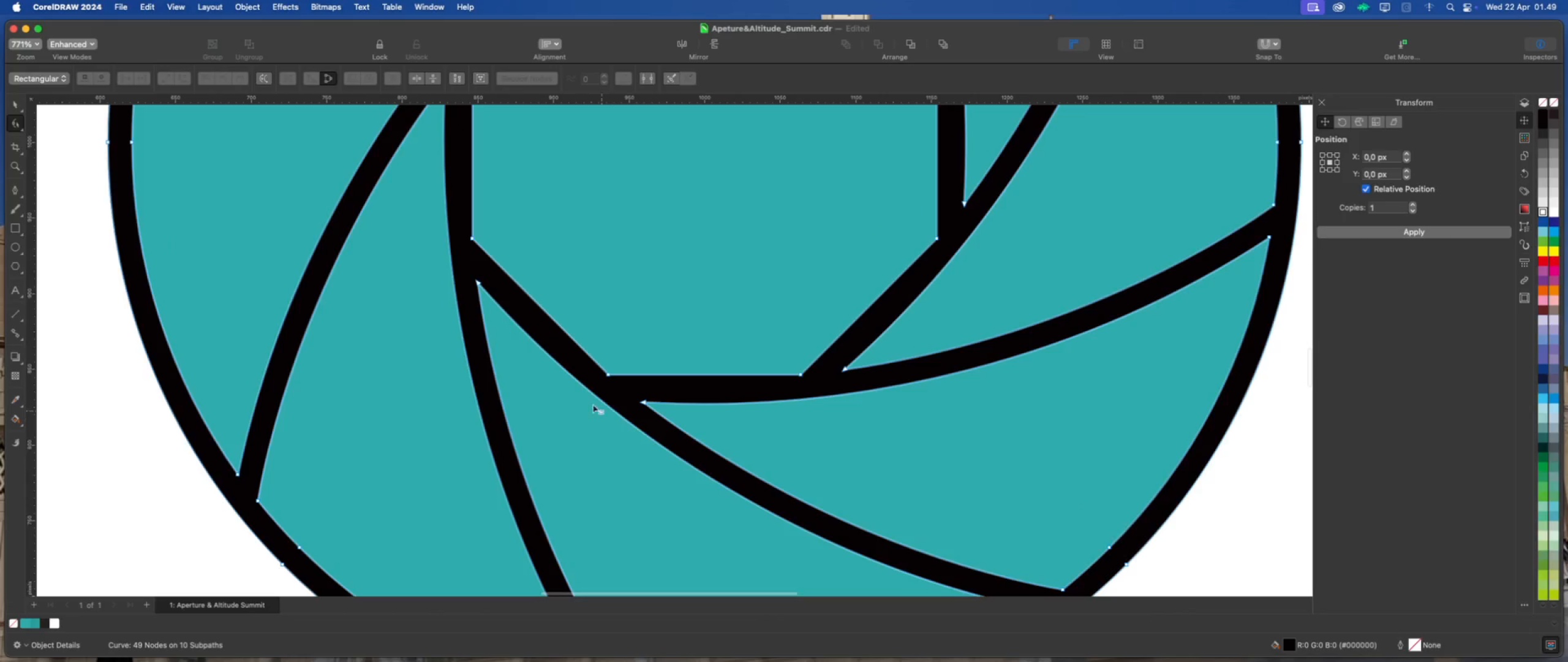 
scroll: coordinate [584, 395], scroll_direction: down, amount: 10.0
 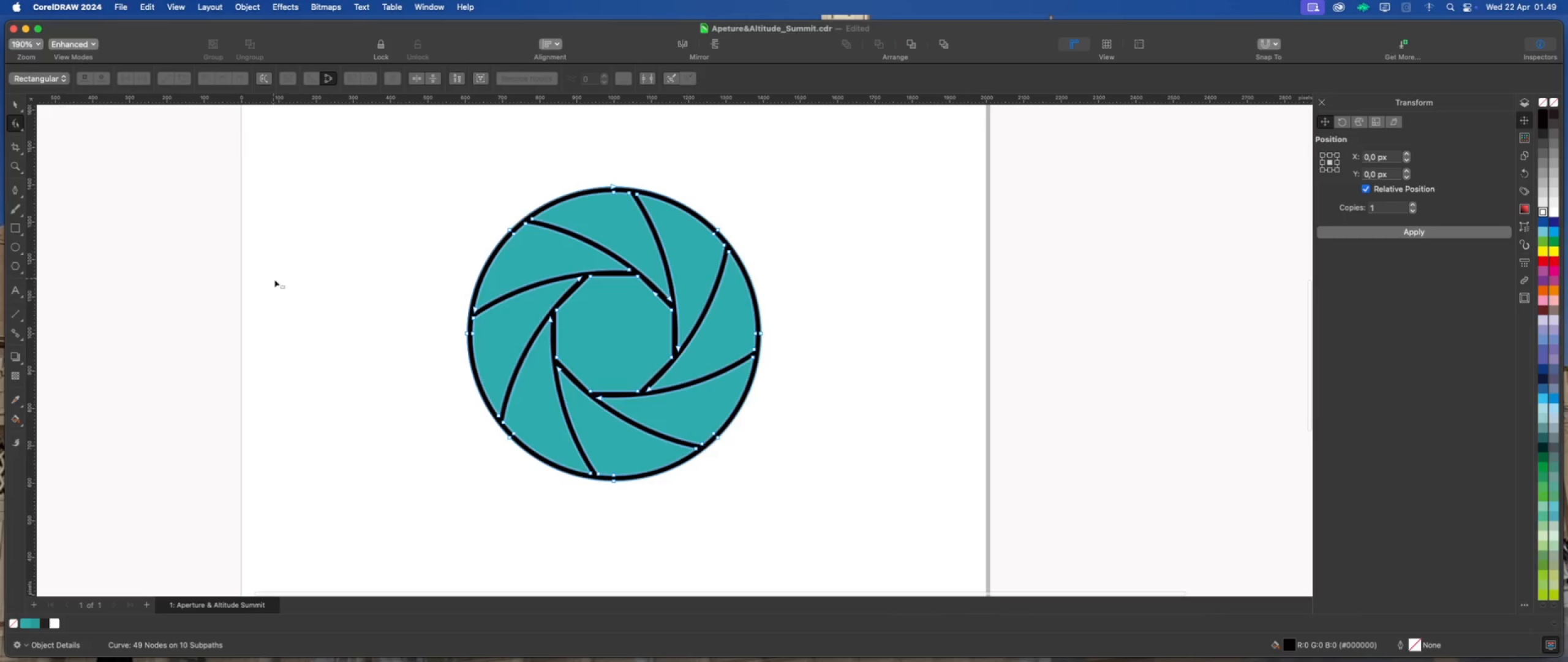 
scroll: coordinate [522, 397], scroll_direction: up, amount: 8.0
 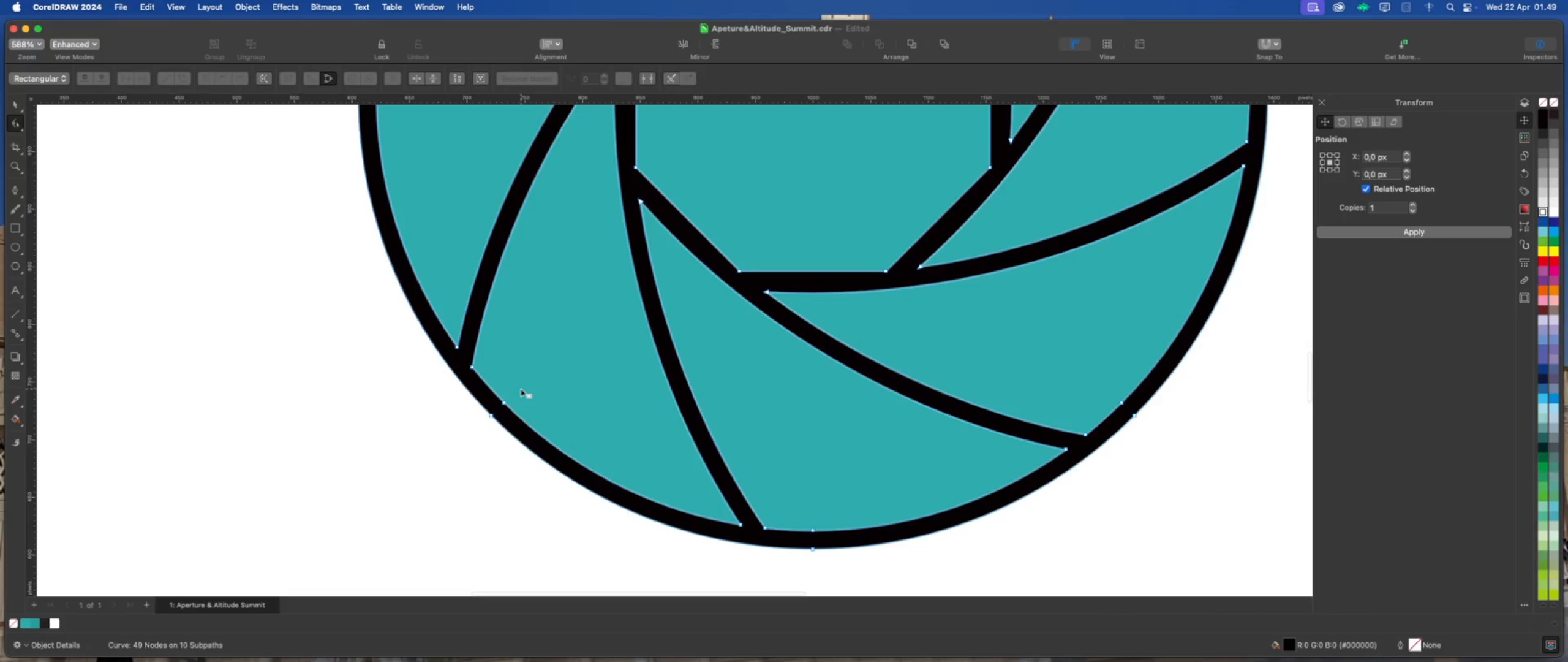 
left_click_drag(start_coordinate=[521, 389], to_coordinate=[499, 406])
 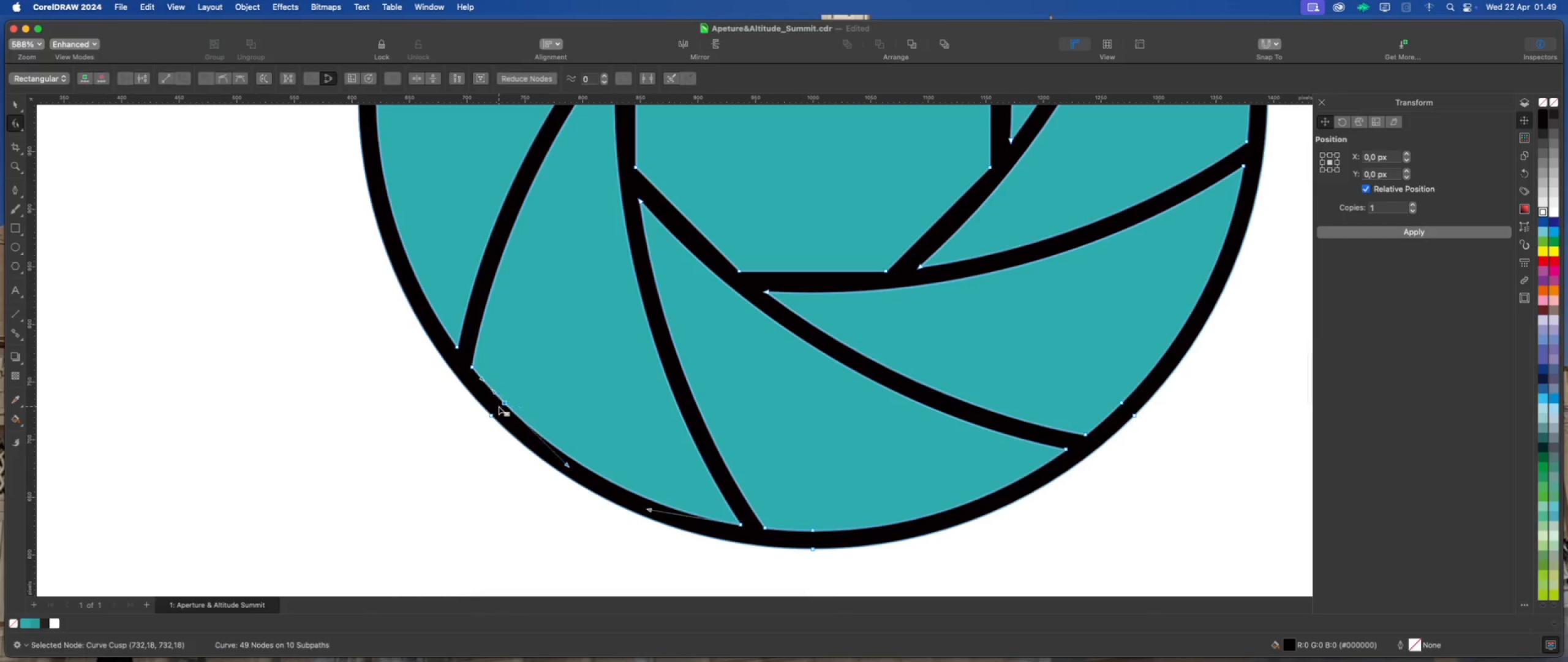 
key(Delete)
 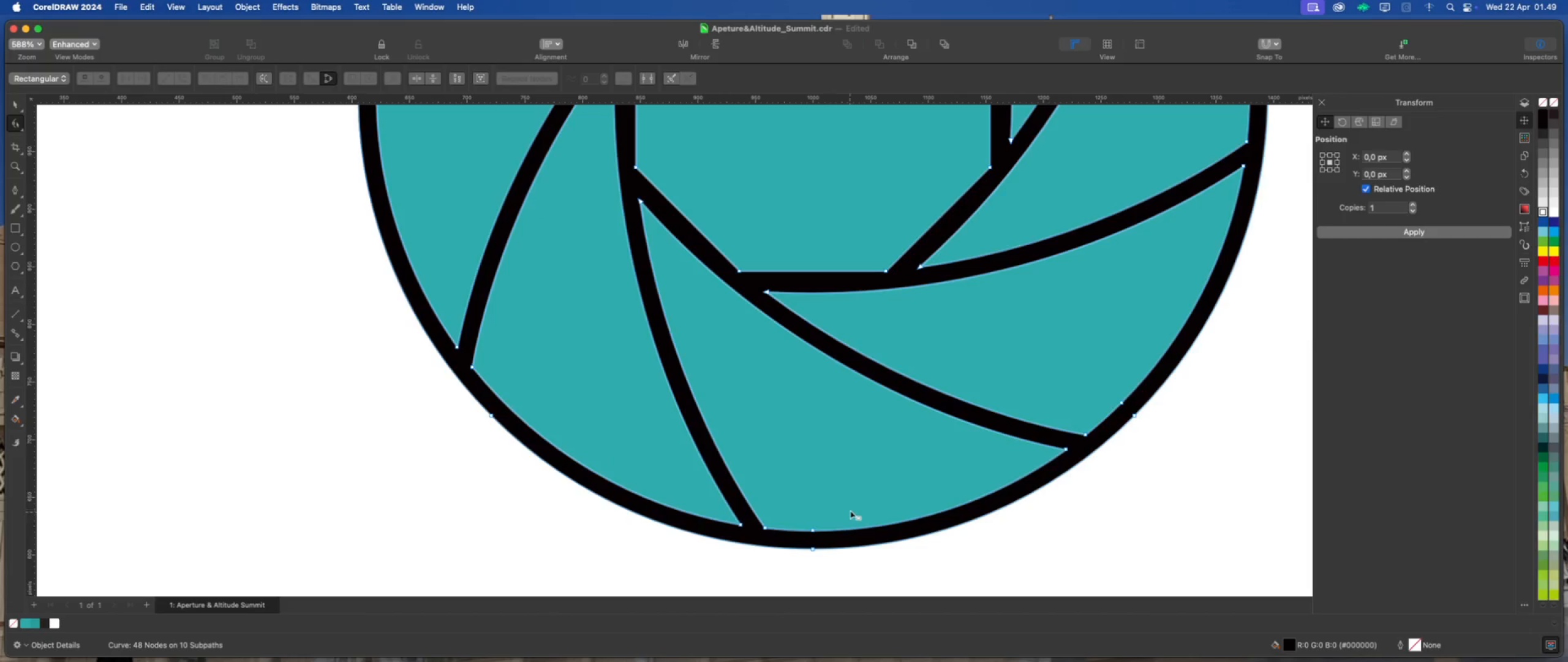 
left_click_drag(start_coordinate=[850, 509], to_coordinate=[801, 536])
 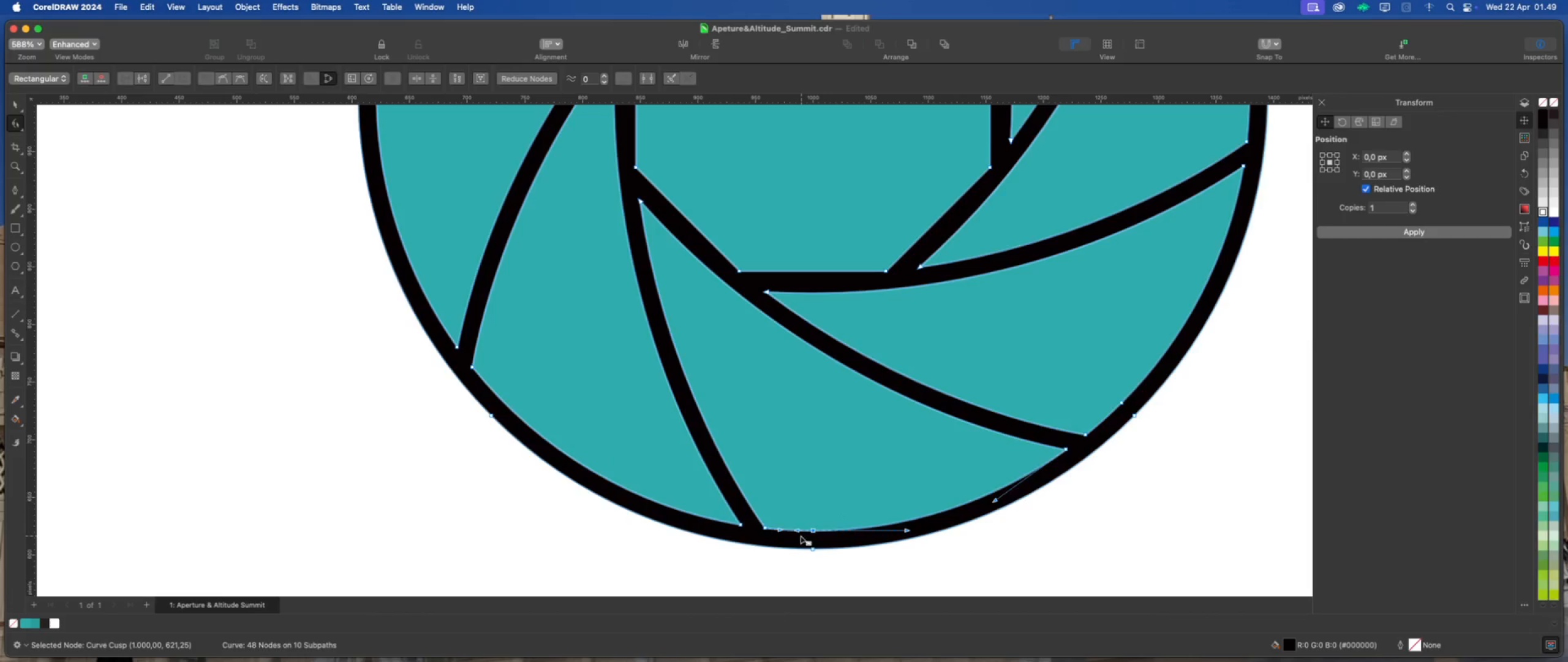 
key(Delete)
 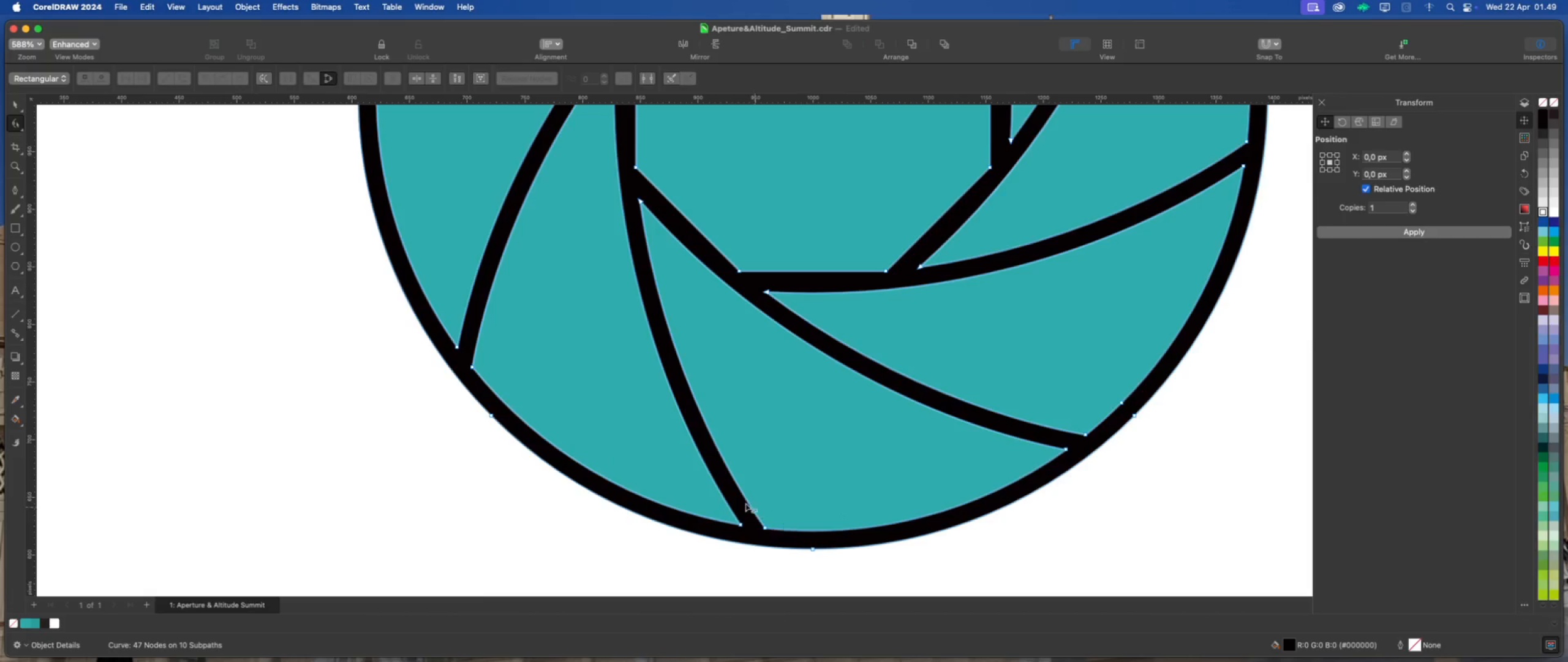 
scroll: coordinate [726, 498], scroll_direction: down, amount: 4.0
 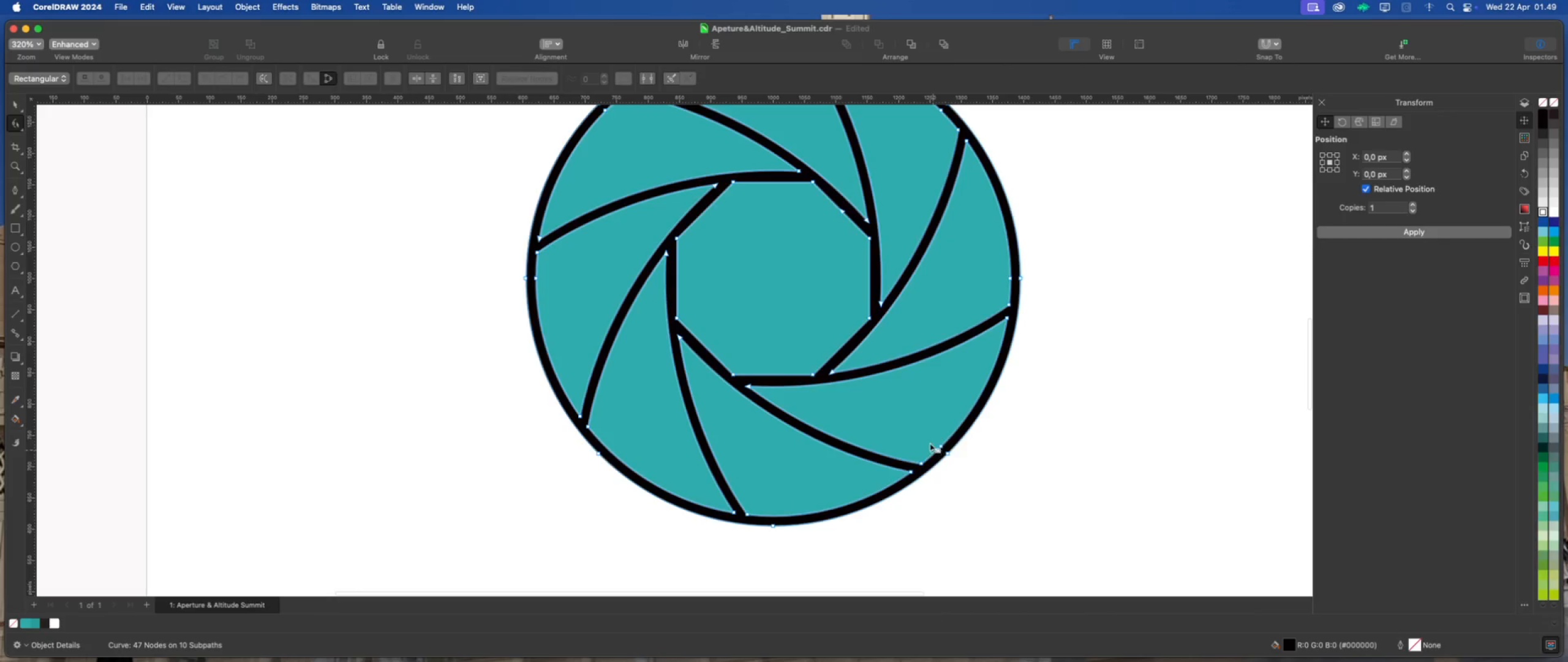 
left_click_drag(start_coordinate=[929, 437], to_coordinate=[959, 462])
 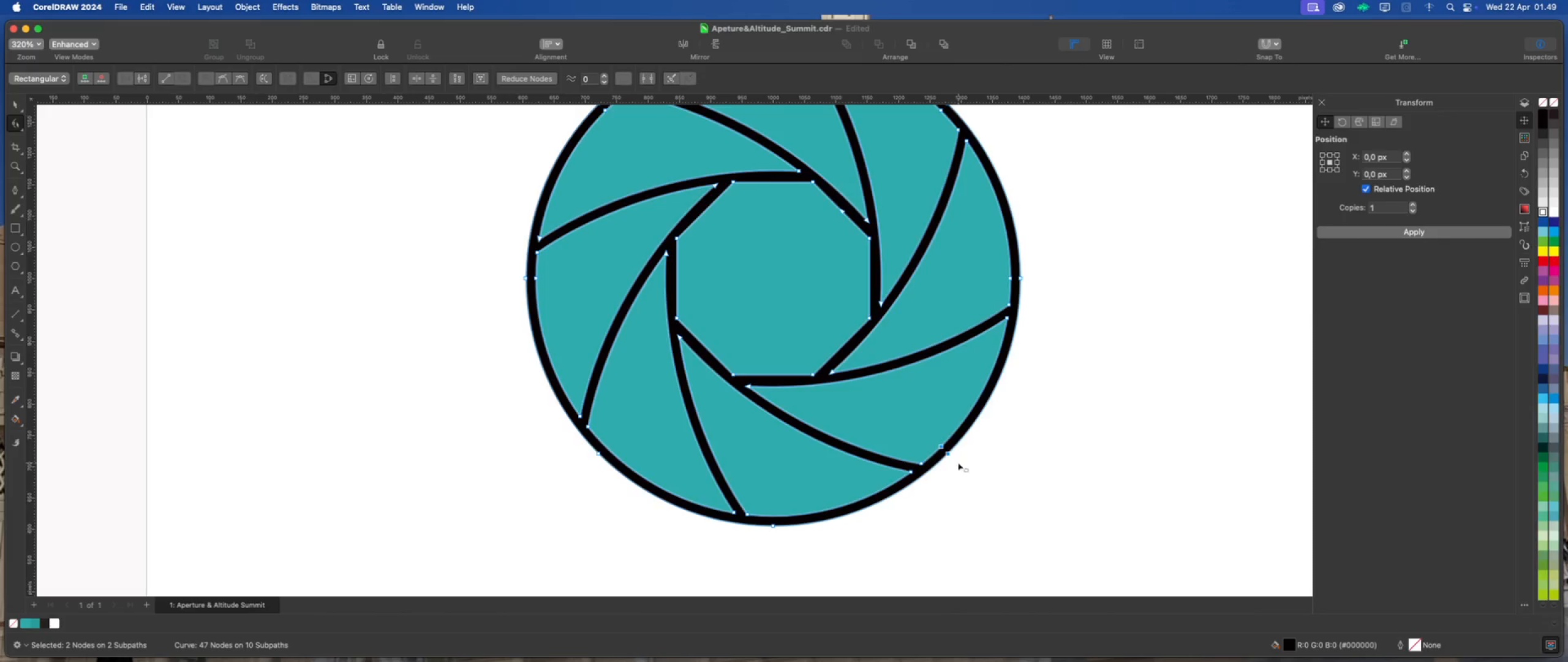 
key(Delete)
 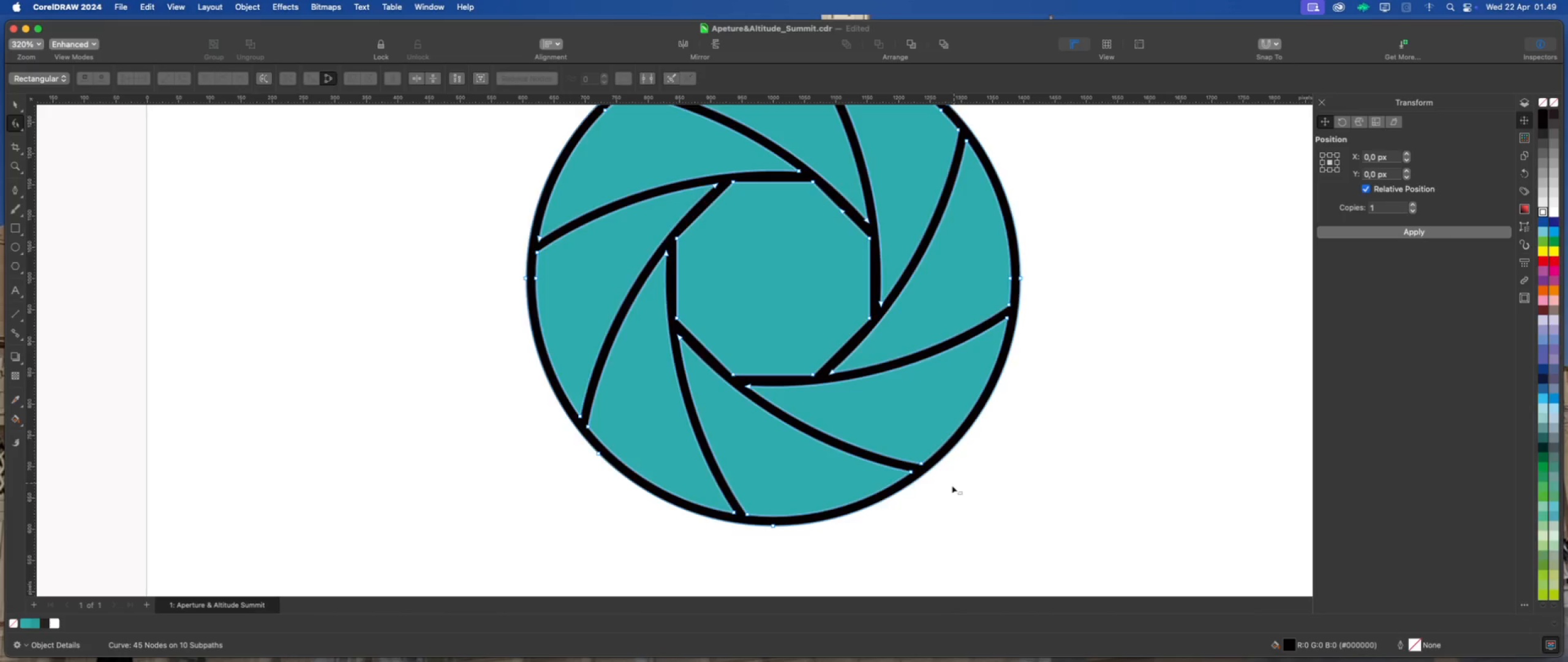 
scroll: coordinate [986, 323], scroll_direction: none, amount: 0.0
 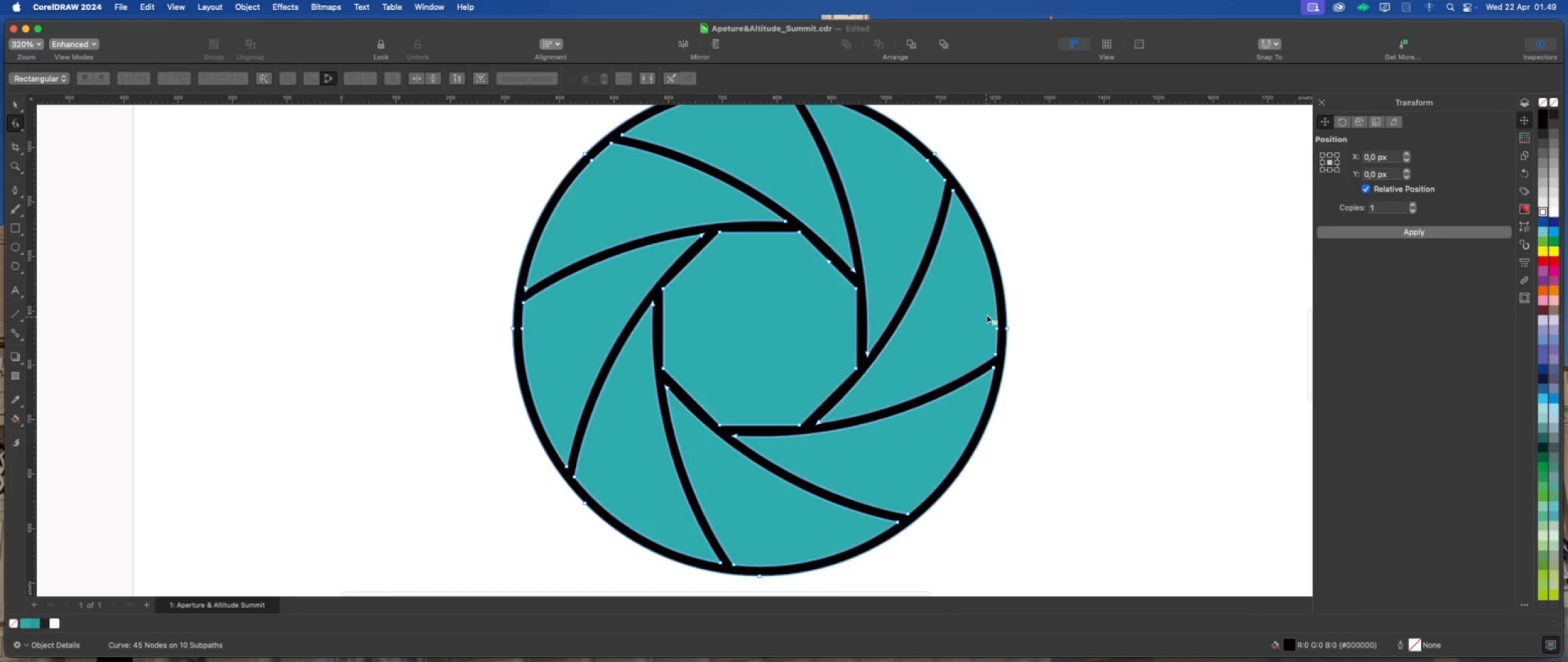 
left_click_drag(start_coordinate=[979, 329], to_coordinate=[1009, 348])
 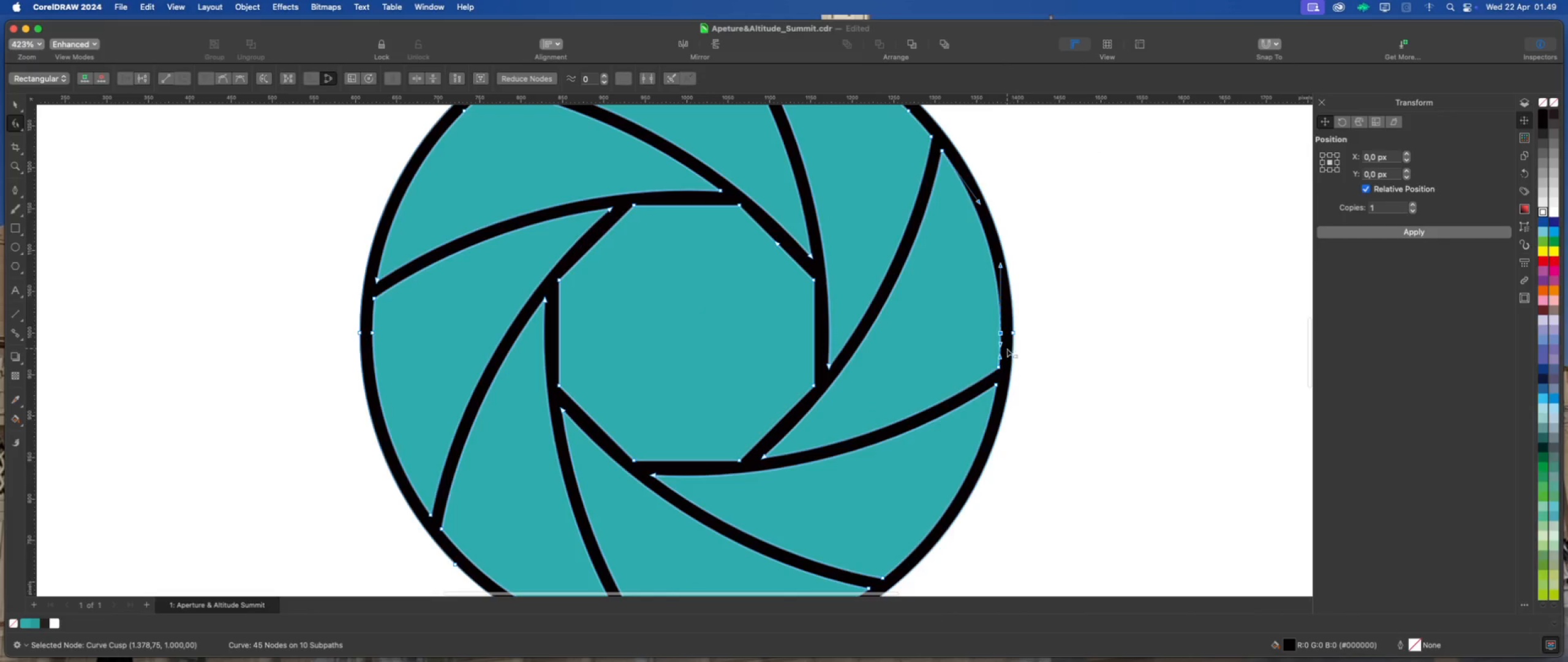 
scroll: coordinate [987, 315], scroll_direction: up, amount: 2.0
 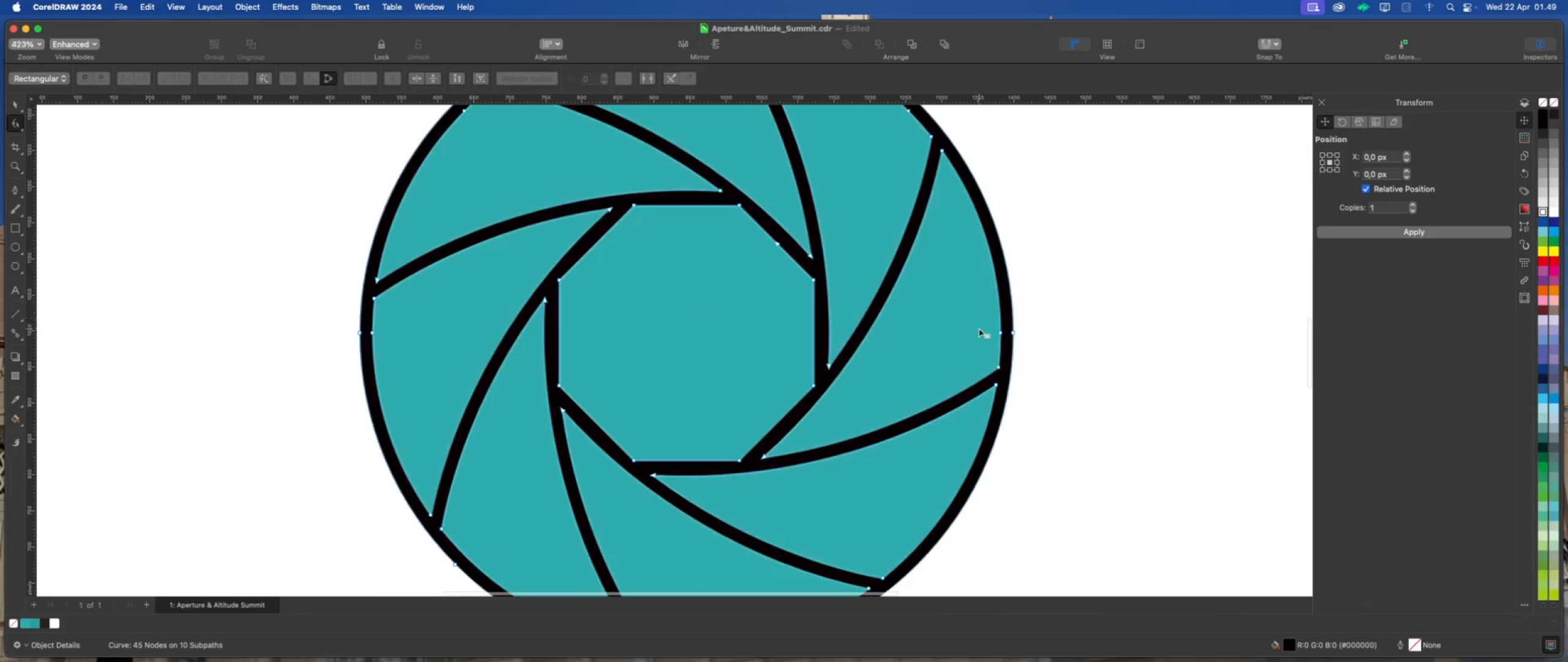 
key(Delete)
 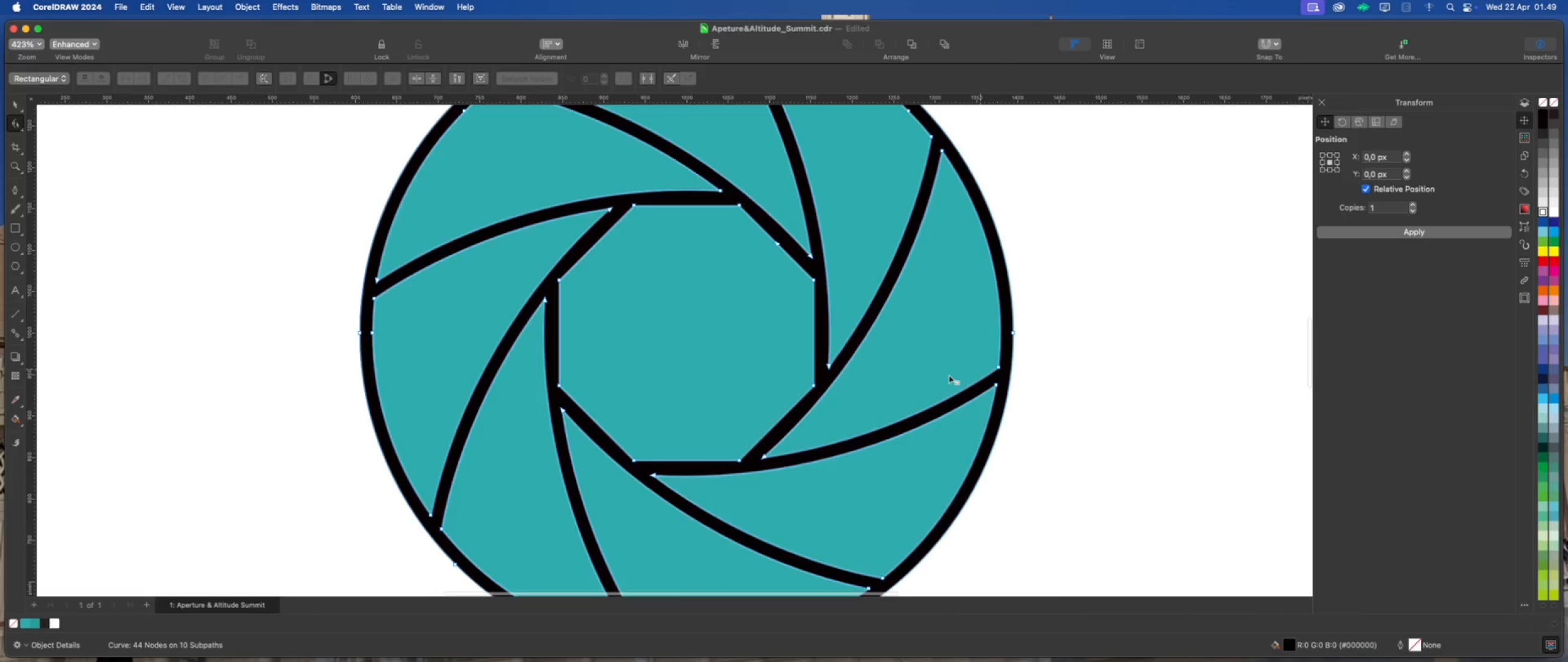 
scroll: coordinate [921, 214], scroll_direction: none, amount: 0.0
 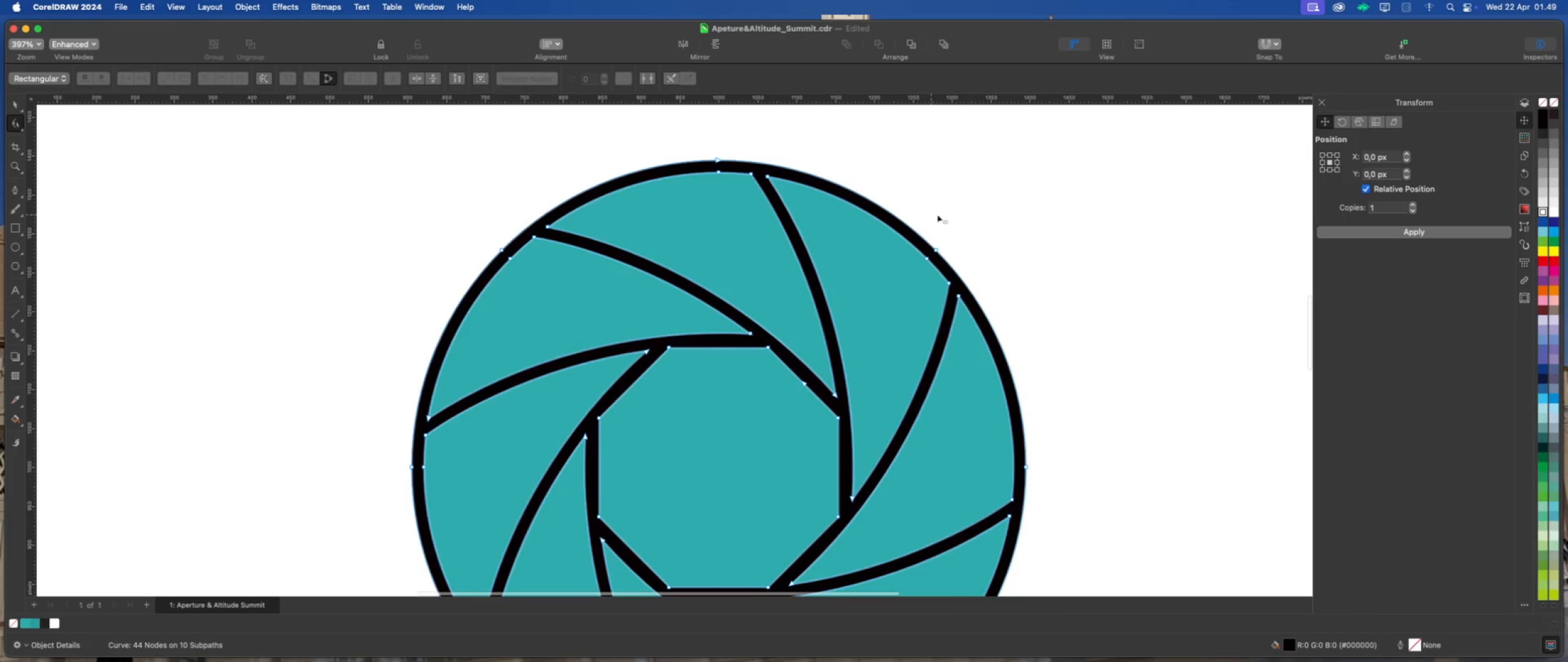 
left_click_drag(start_coordinate=[954, 217], to_coordinate=[907, 265])
 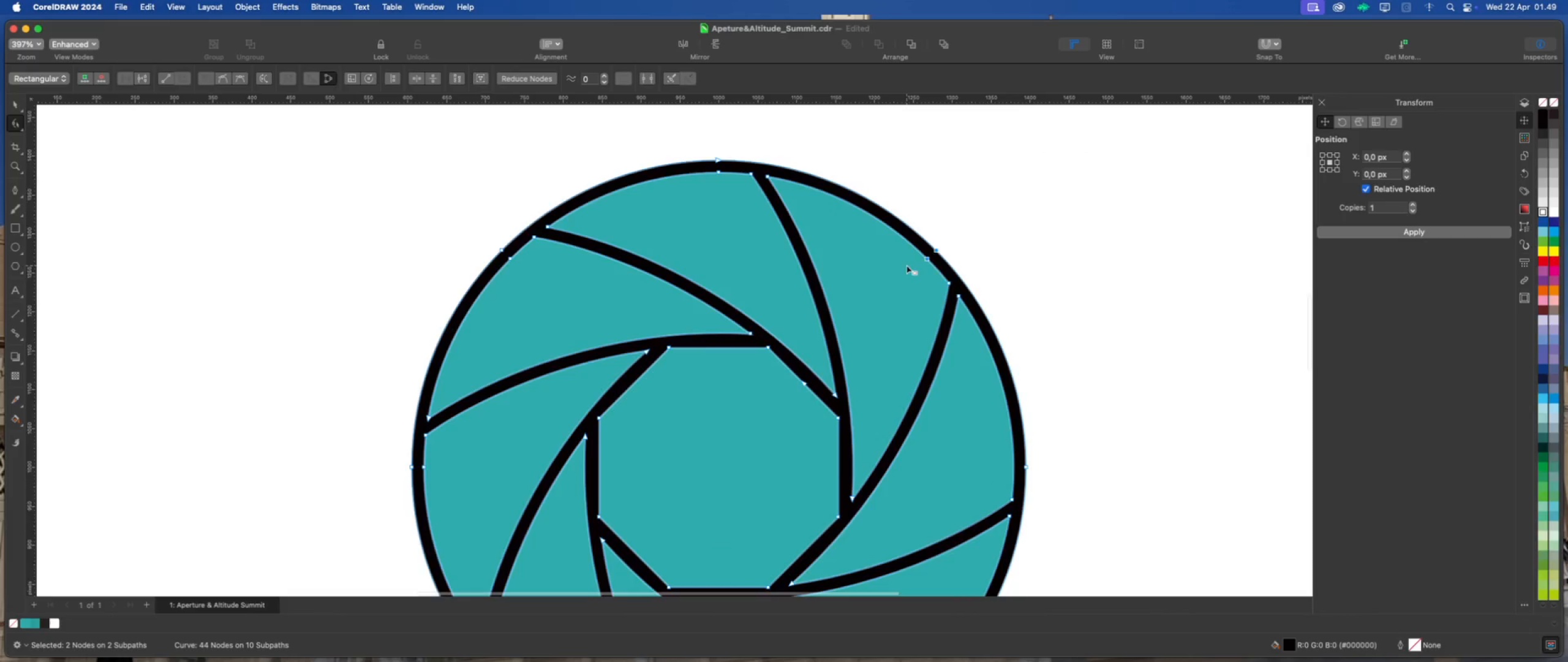 
key(Delete)
 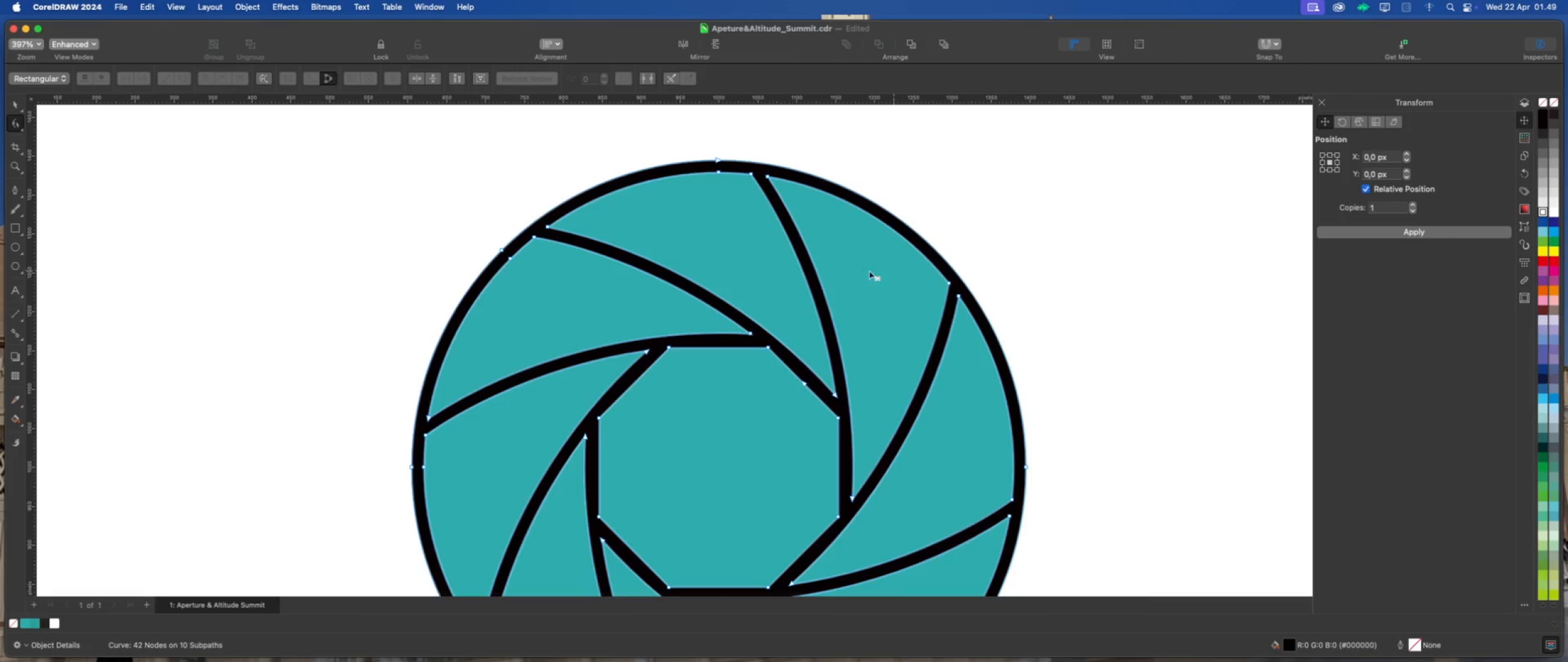 
scroll: coordinate [690, 173], scroll_direction: none, amount: 0.0
 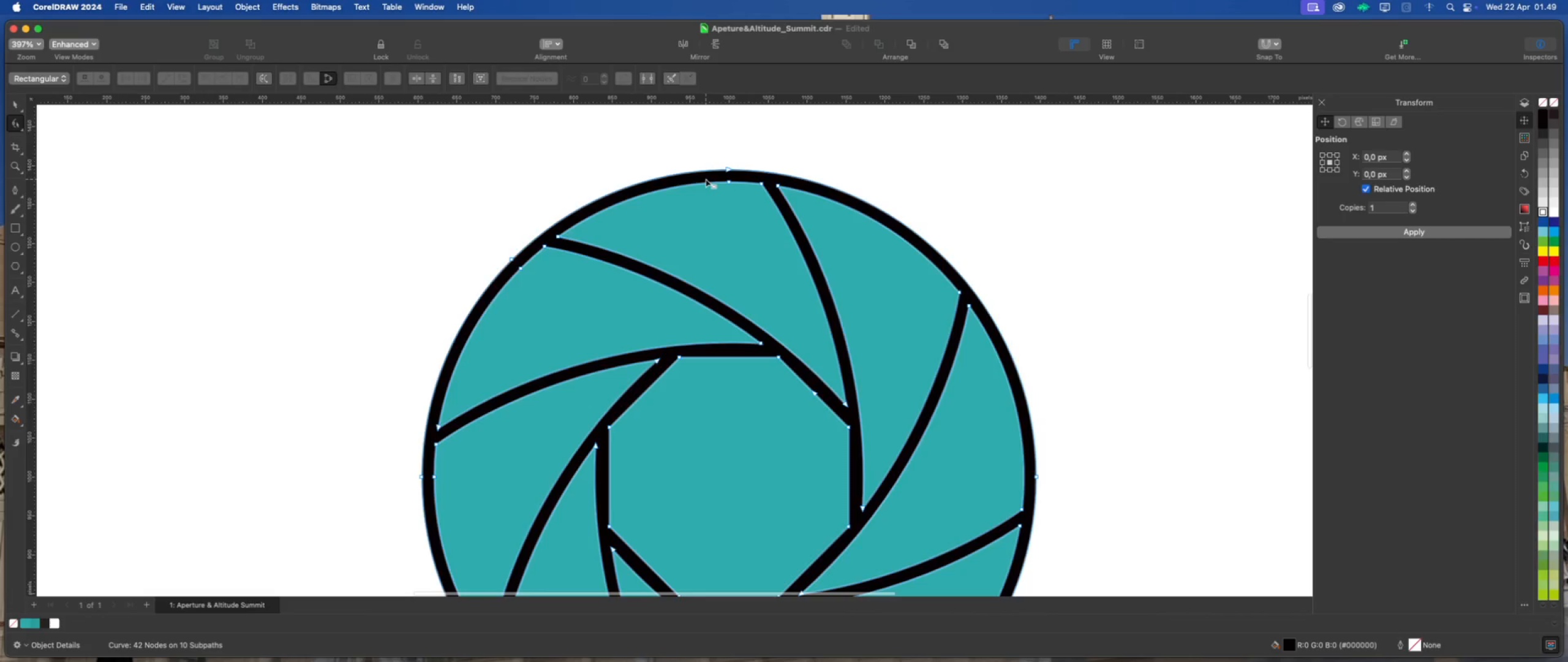 
left_click_drag(start_coordinate=[707, 178], to_coordinate=[734, 197])
 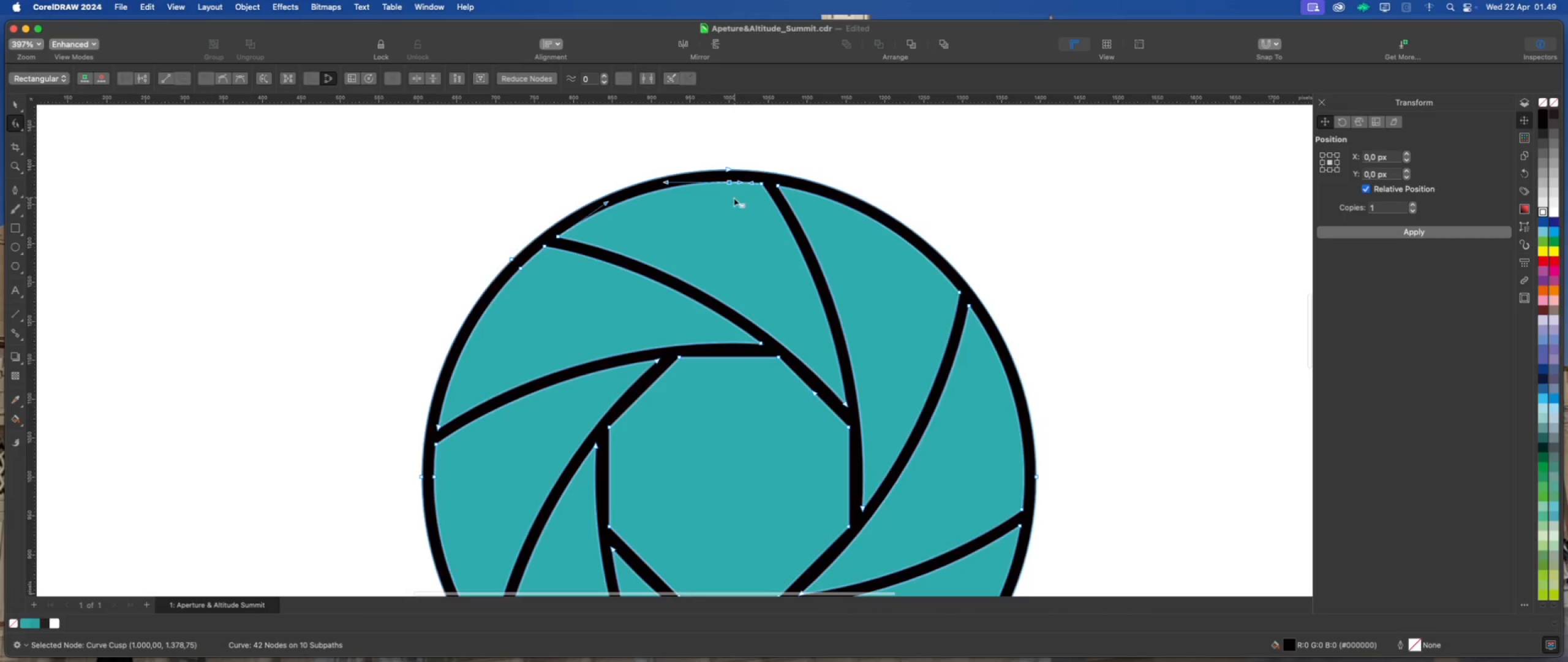 
key(Delete)
 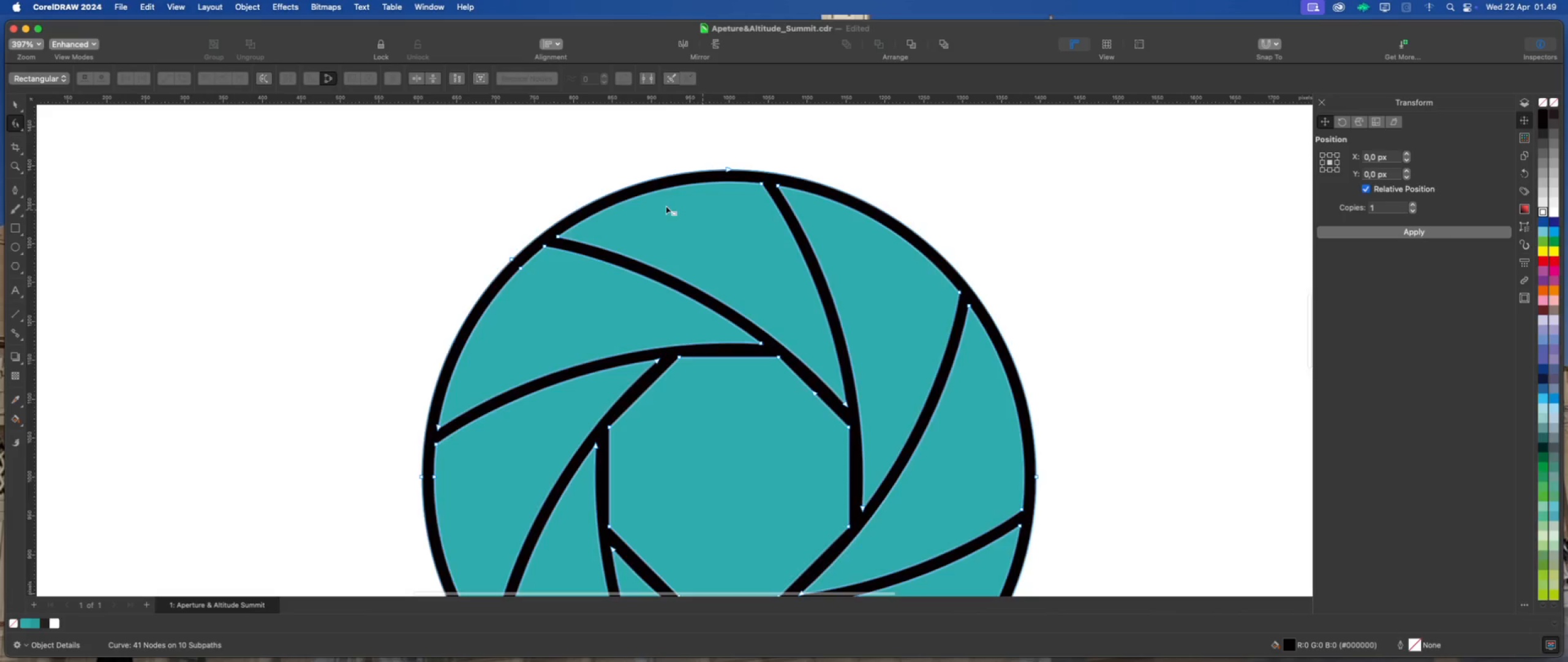 
scroll: coordinate [557, 263], scroll_direction: none, amount: 0.0
 